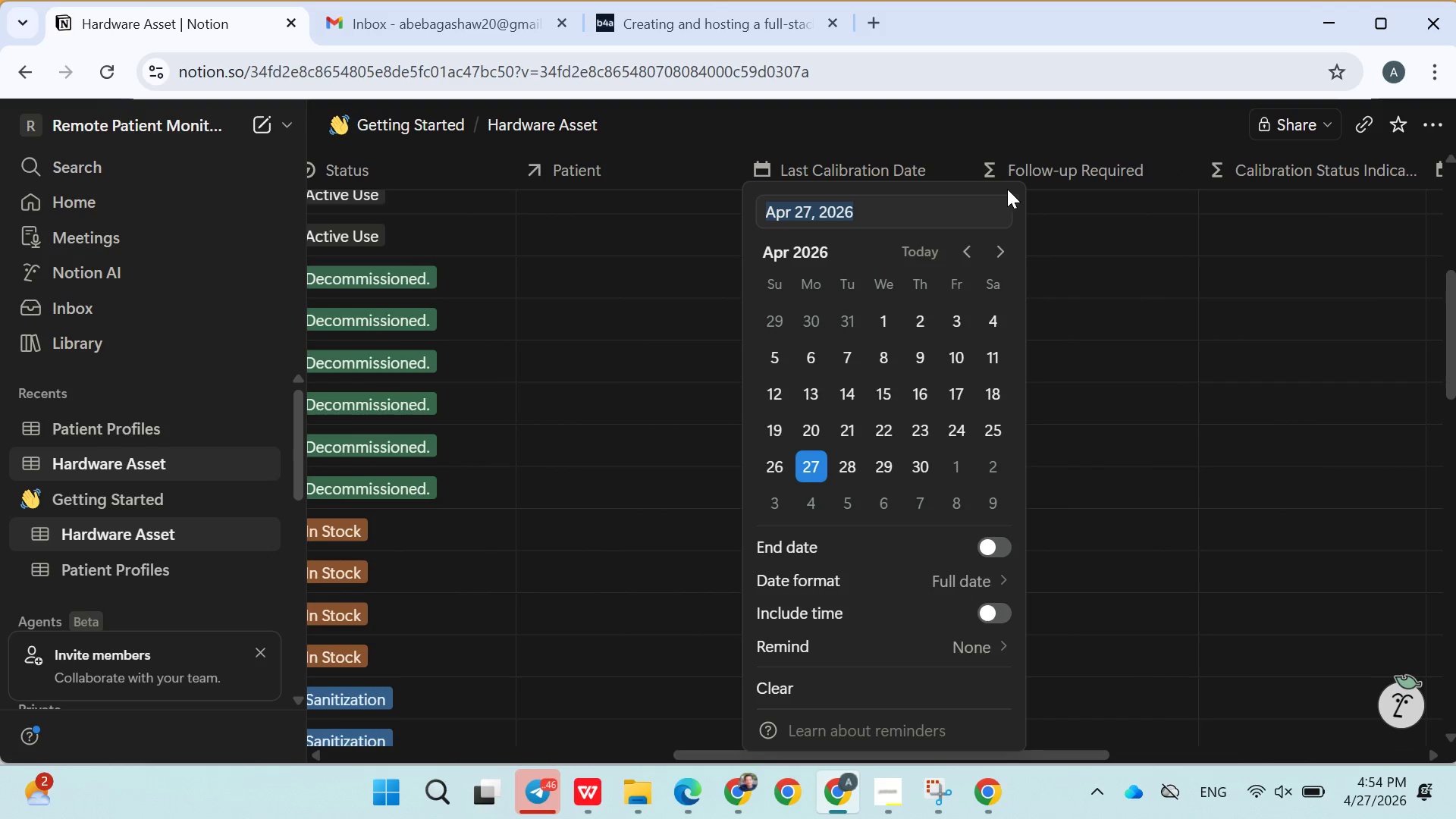 
left_click([1071, 214])
 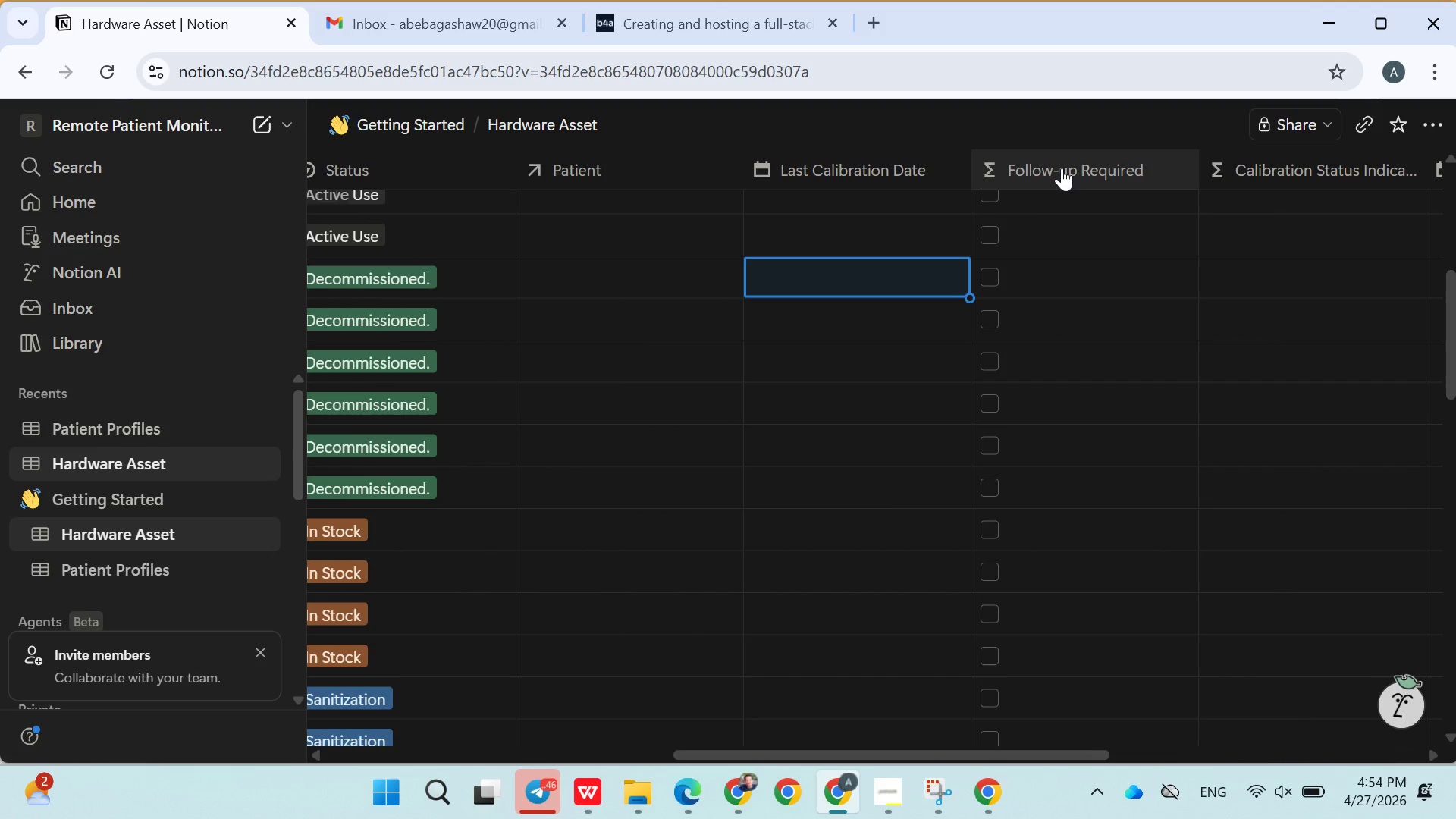 
left_click_drag(start_coordinate=[1062, 168], to_coordinate=[626, 155])
 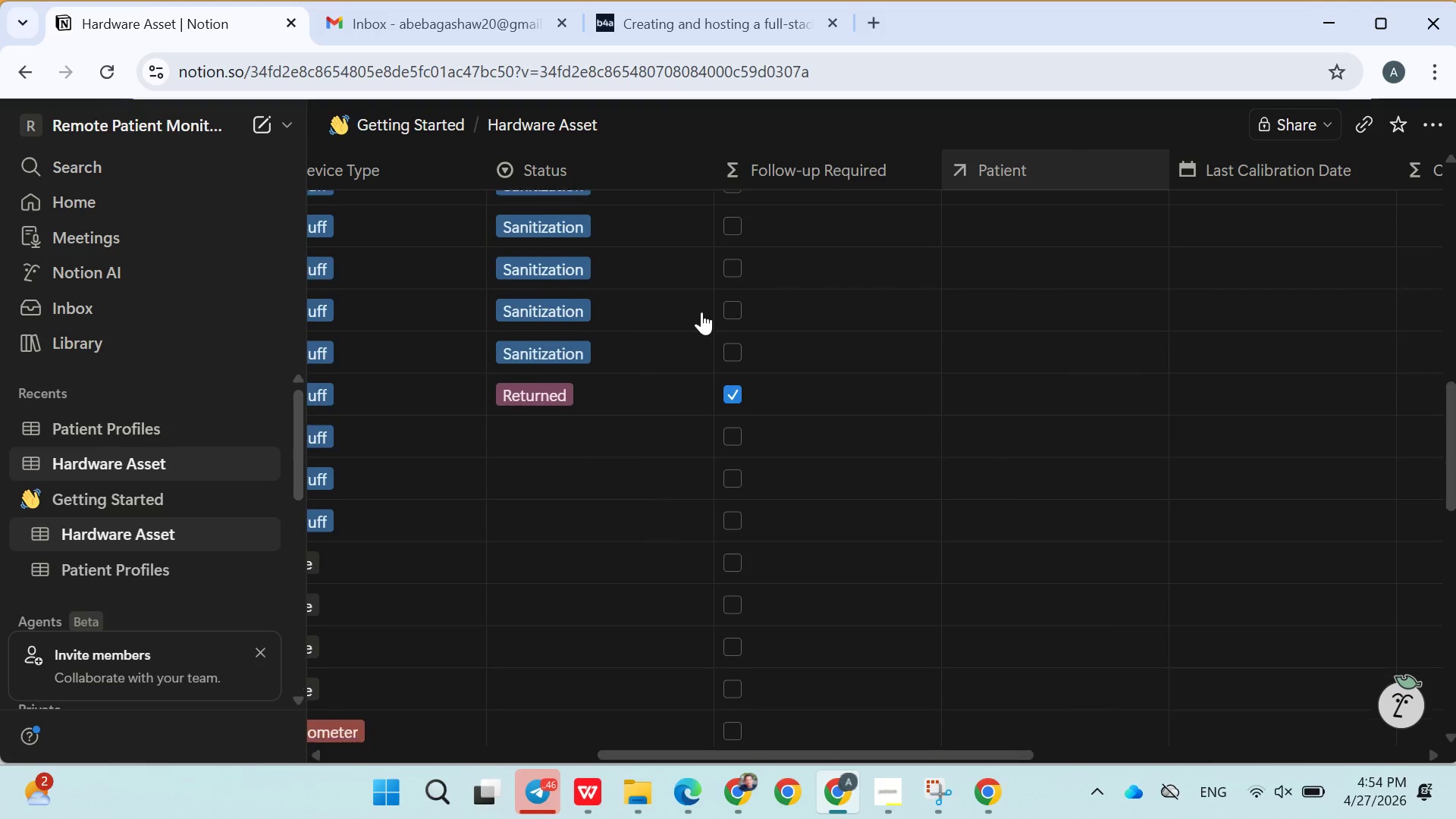 
left_click([574, 451])
 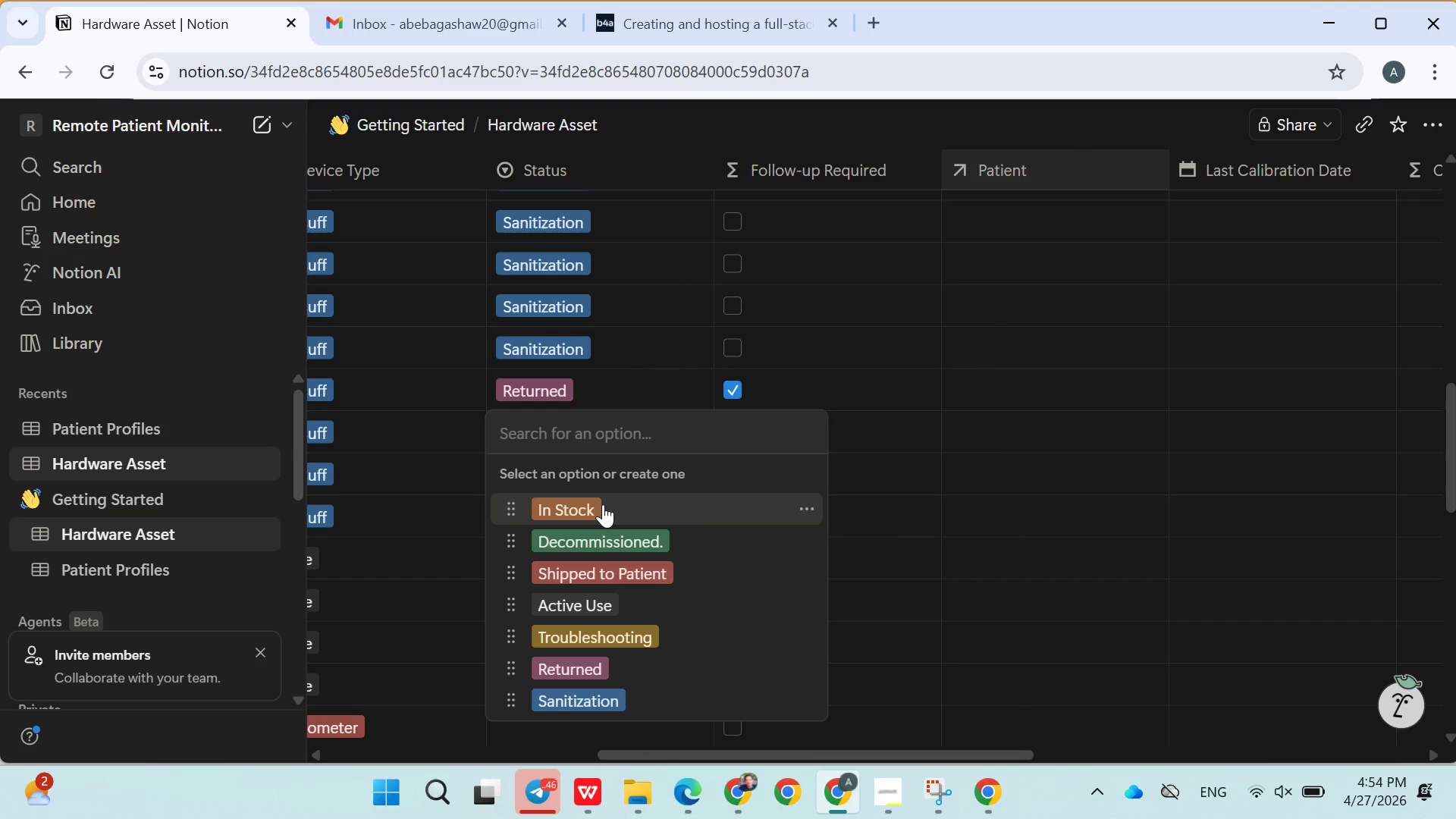 
left_click([601, 504])
 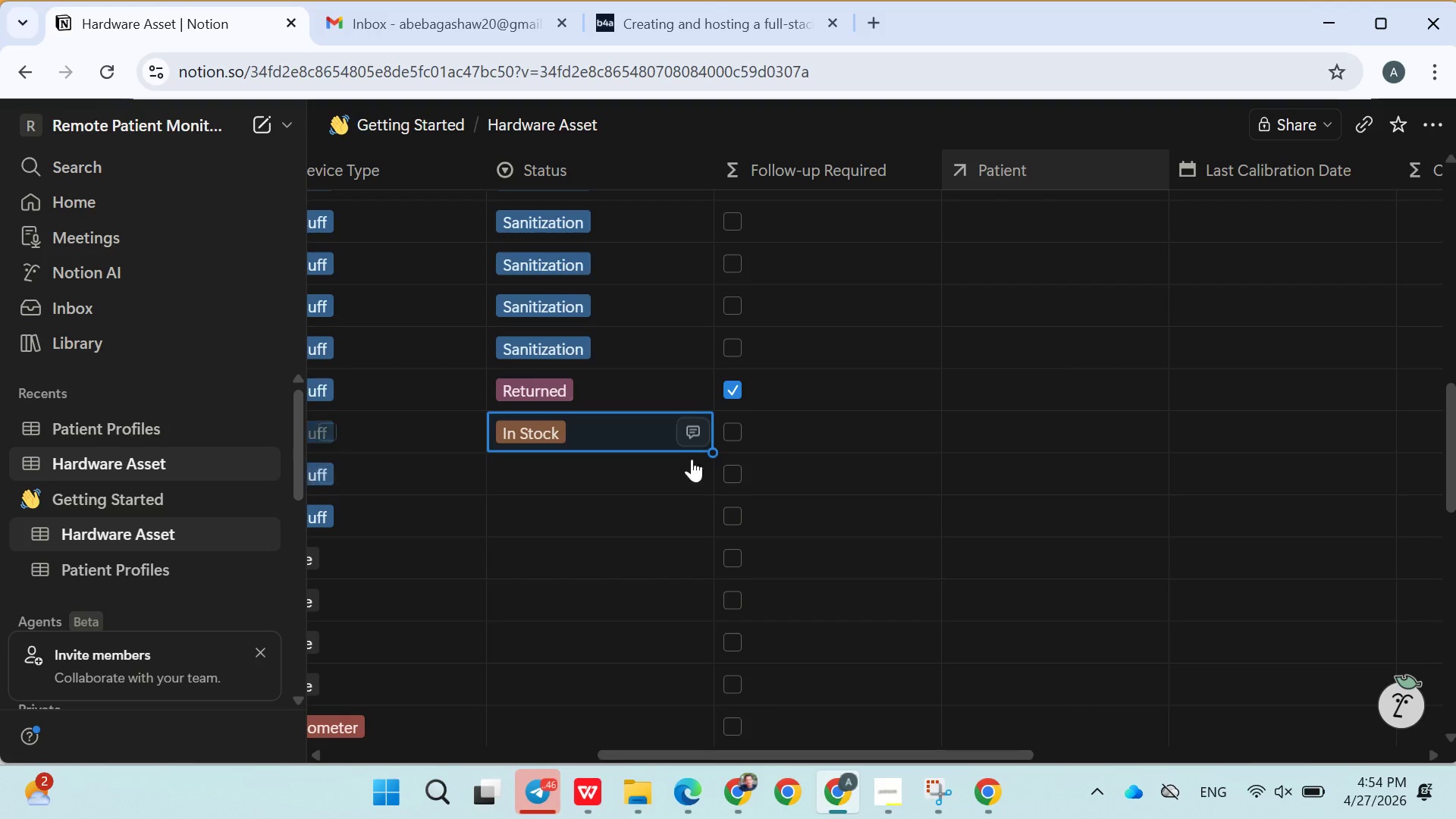 
left_click([623, 491])
 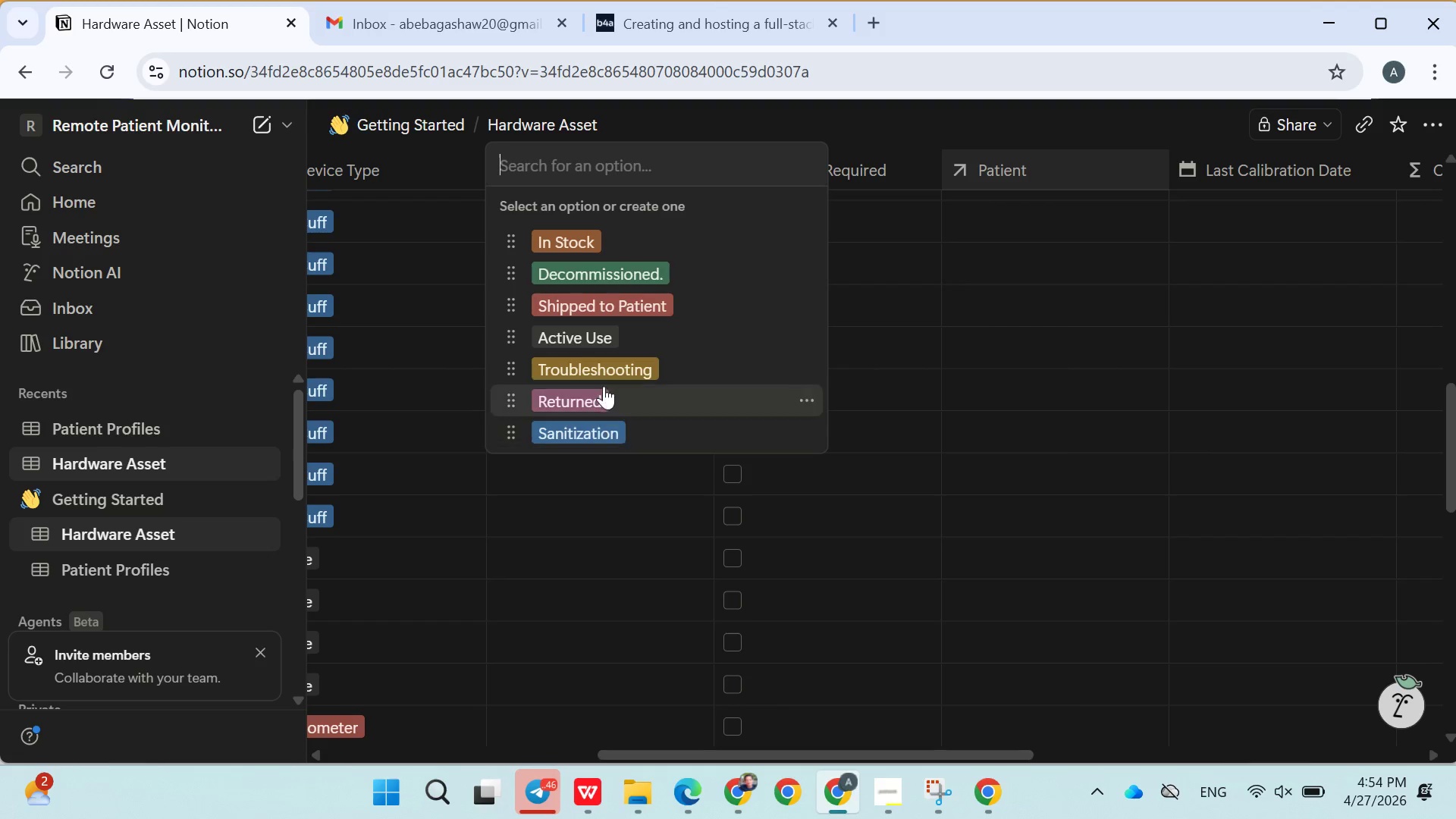 
left_click([604, 372])
 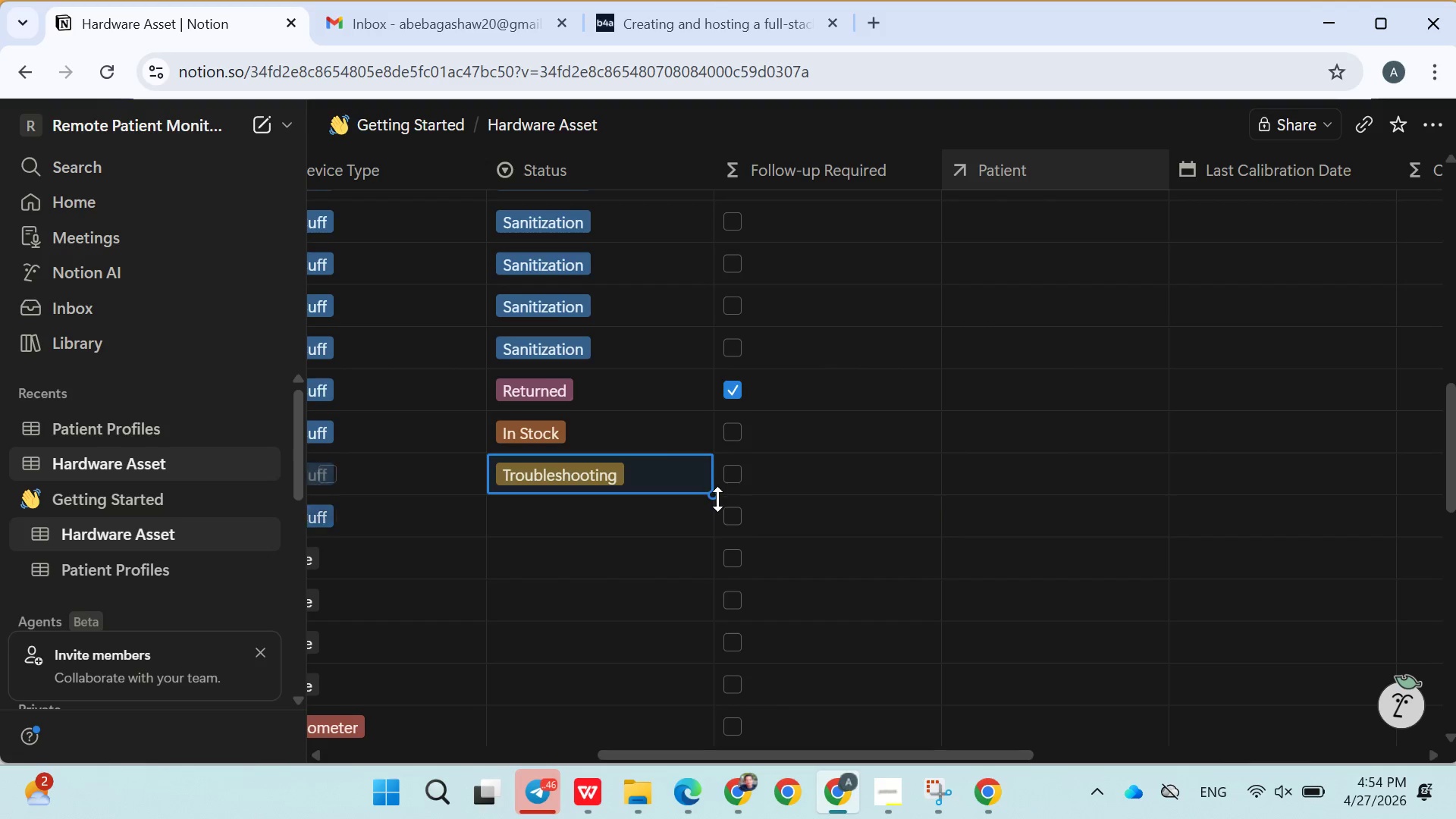 
left_click_drag(start_coordinate=[716, 500], to_coordinate=[696, 701])
 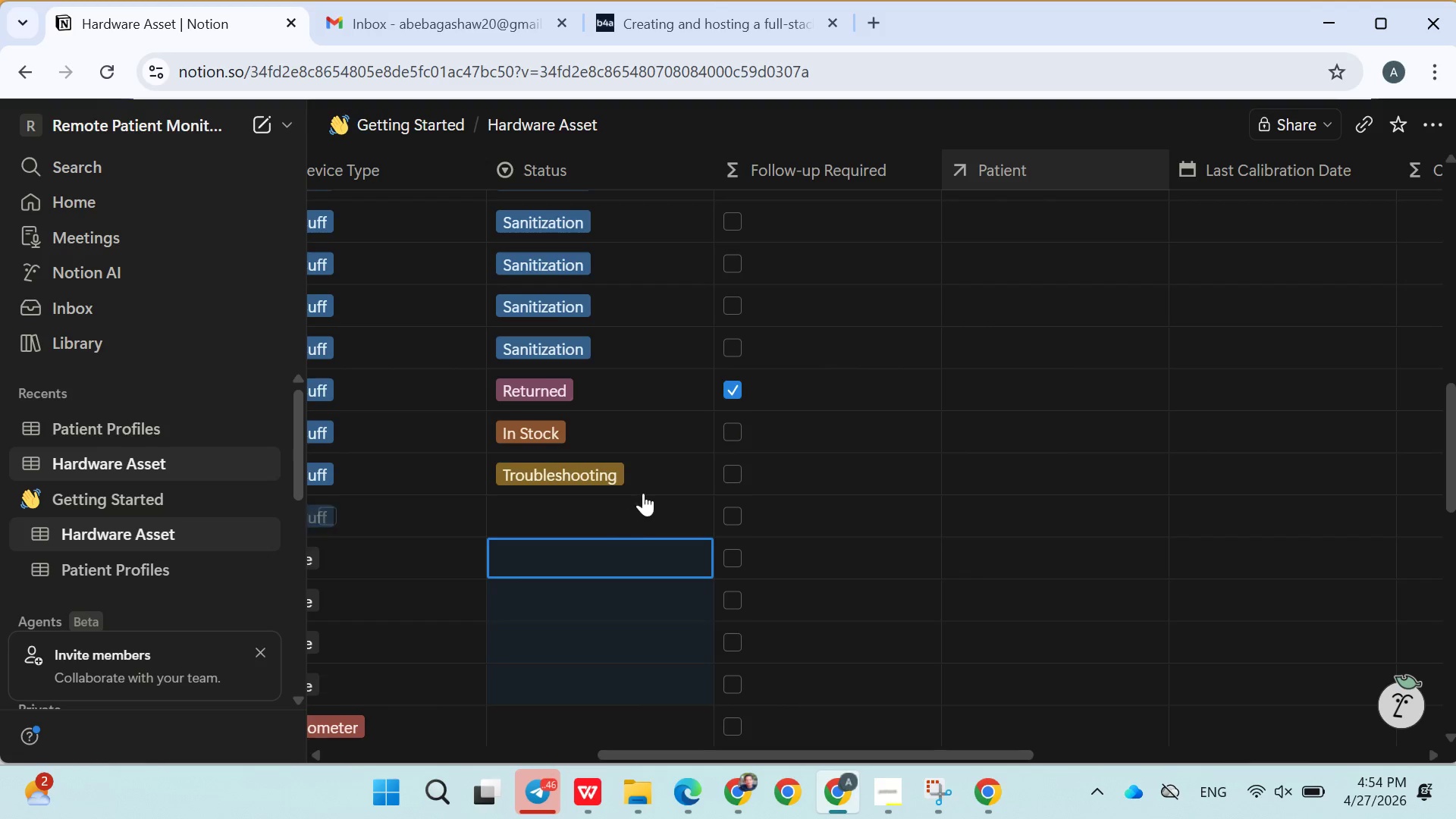 
left_click([654, 482])
 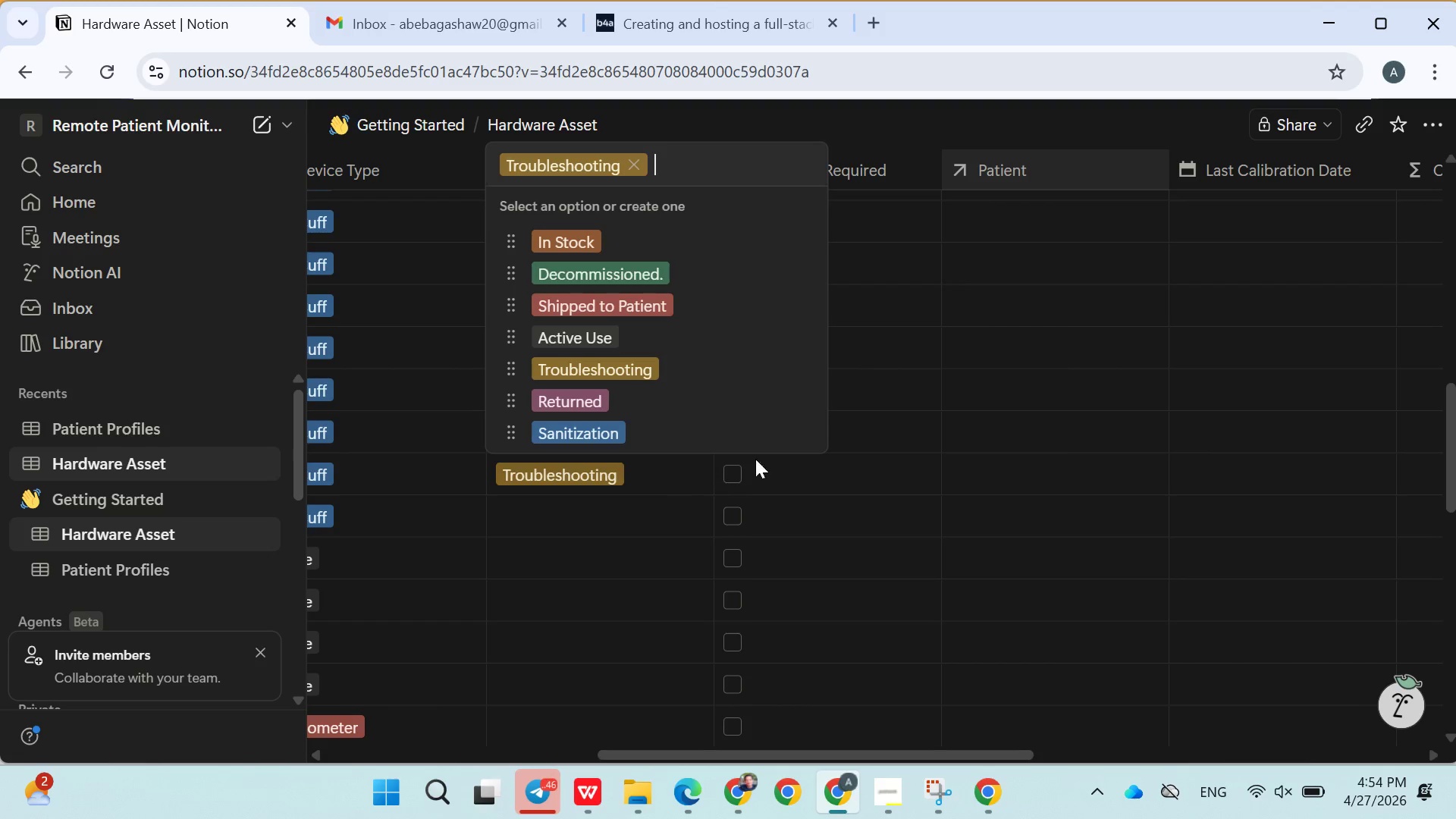 
left_click([822, 455])
 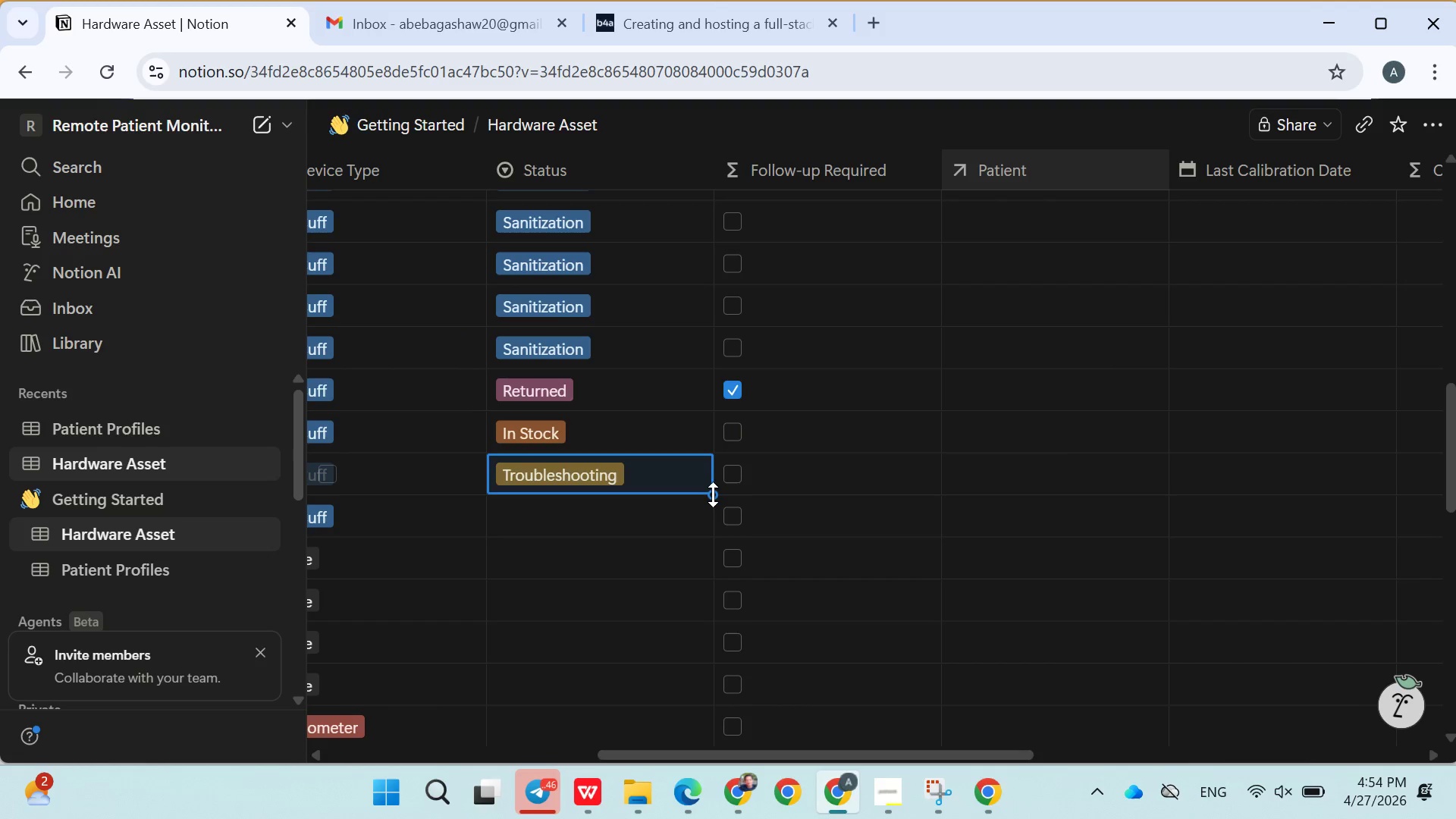 
left_click_drag(start_coordinate=[713, 494], to_coordinate=[684, 622])
 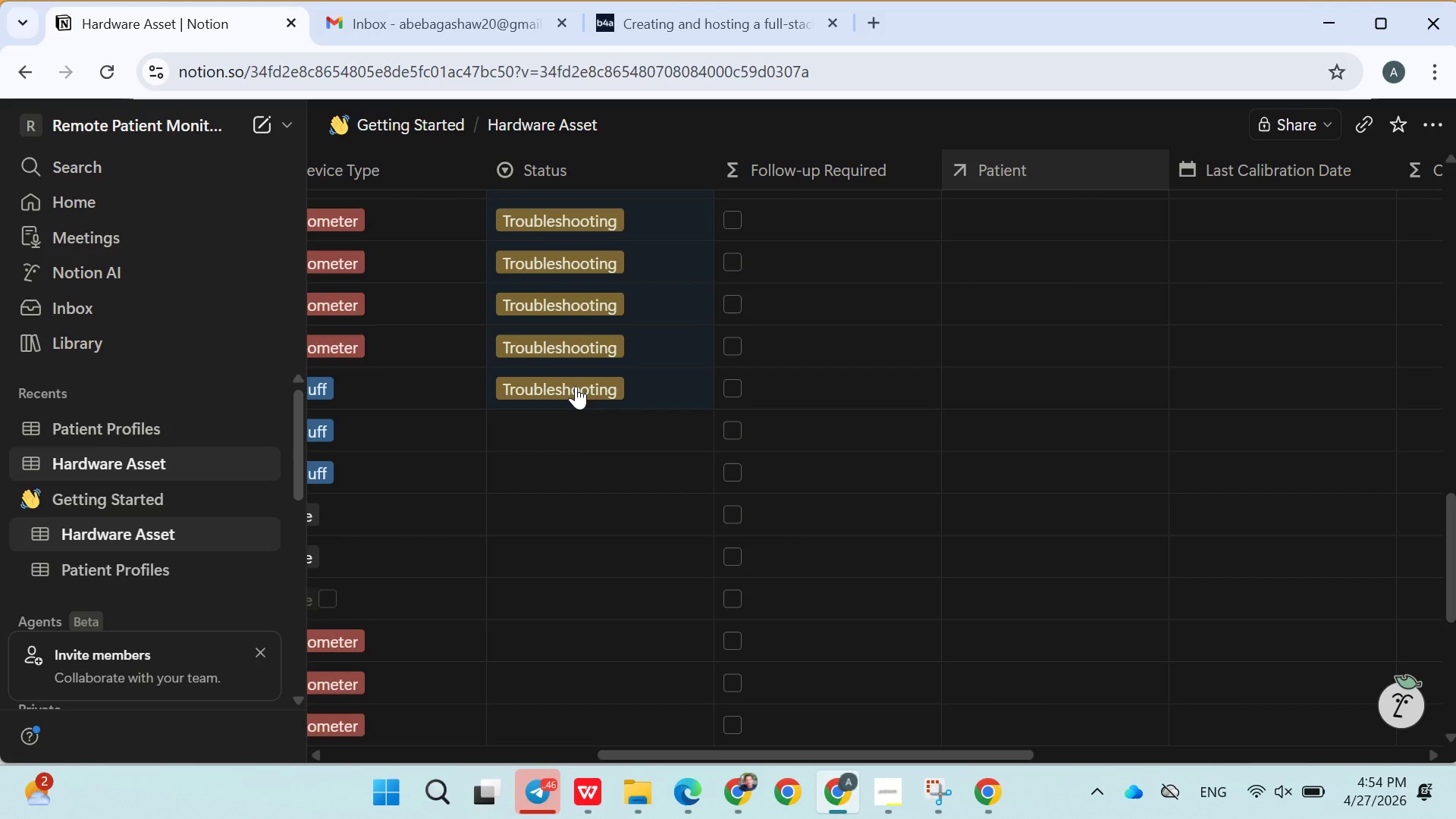 
left_click([576, 426])
 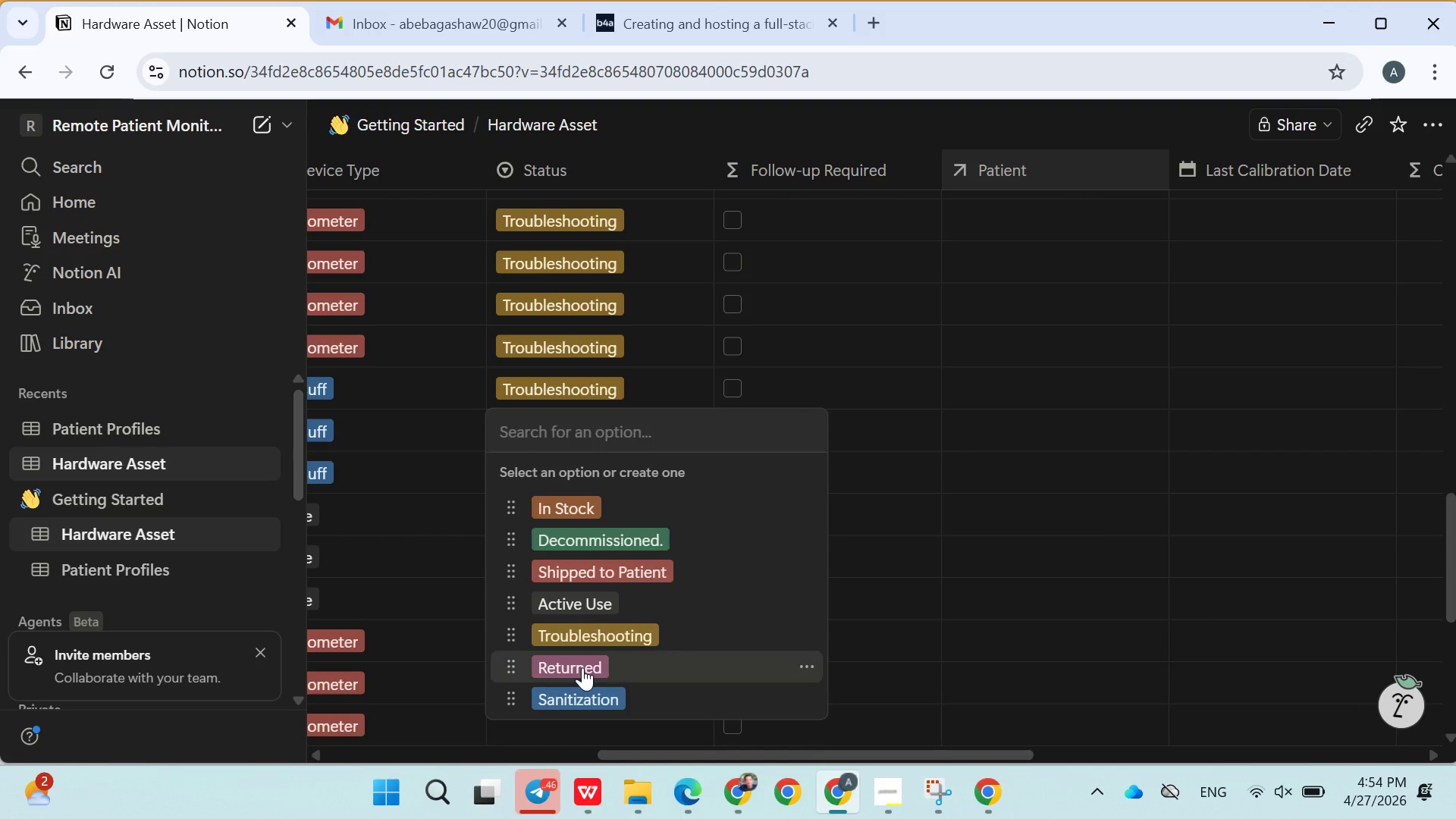 
left_click([582, 674])
 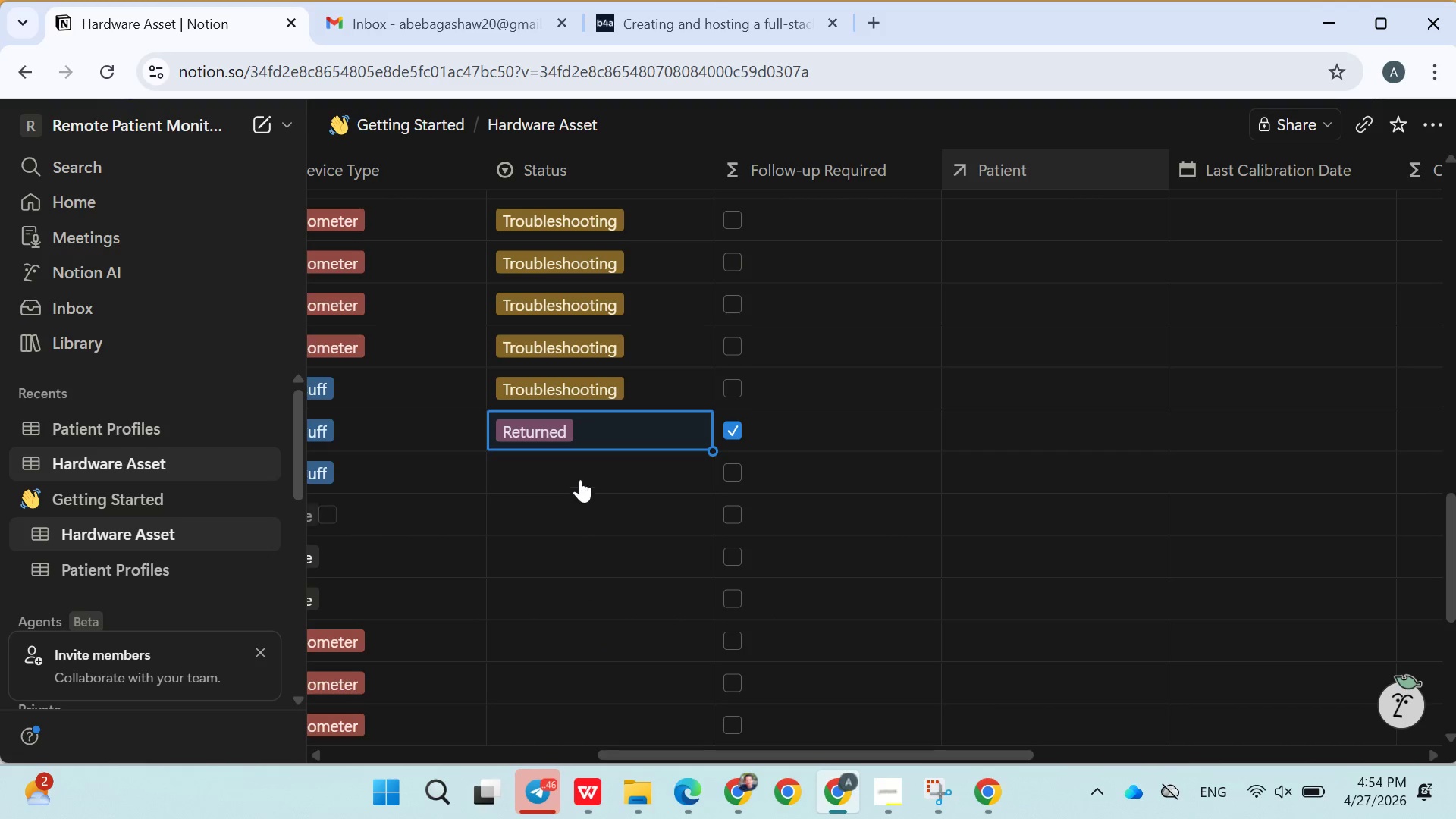 
left_click([577, 472])
 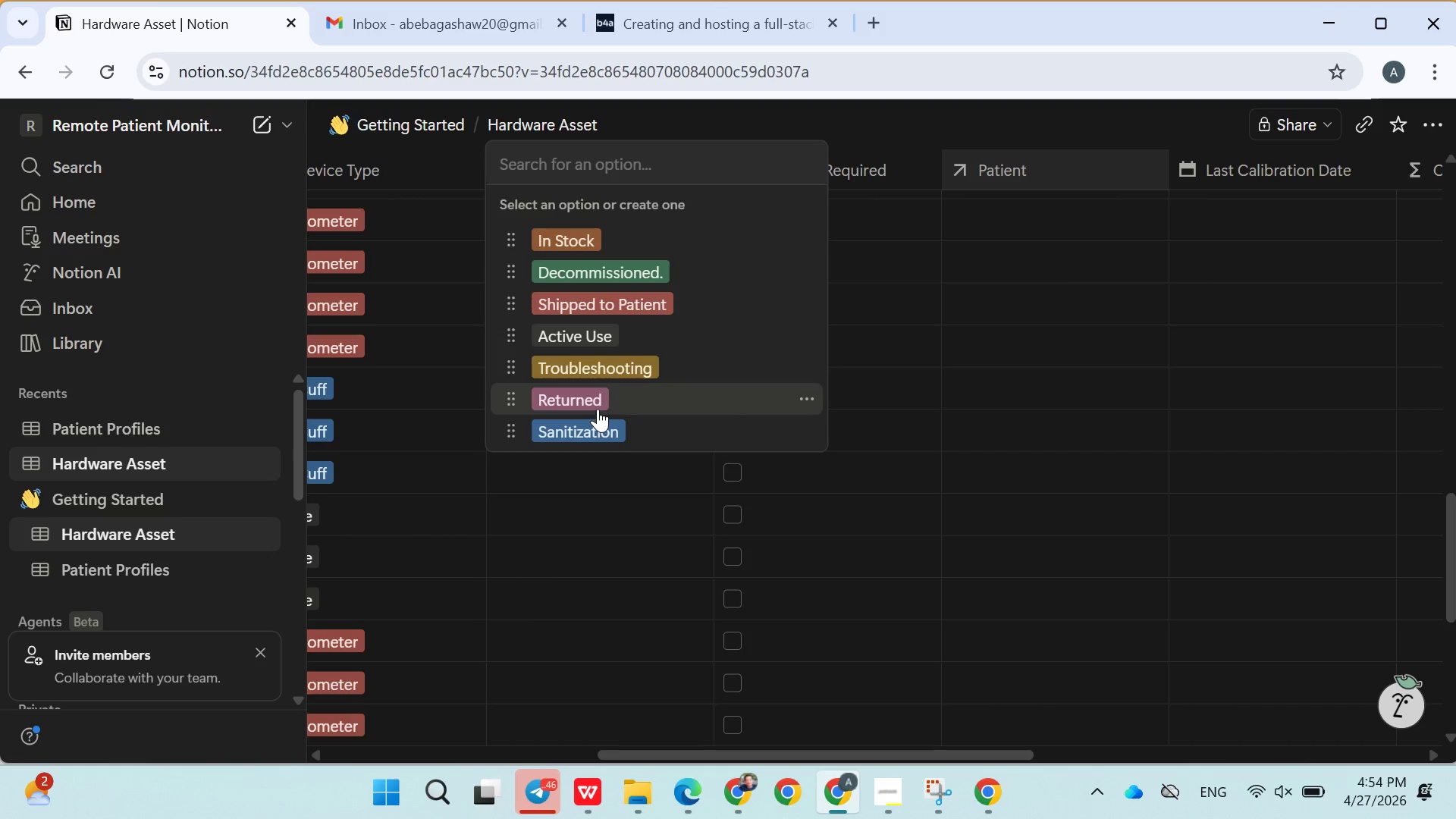 
left_click([606, 371])
 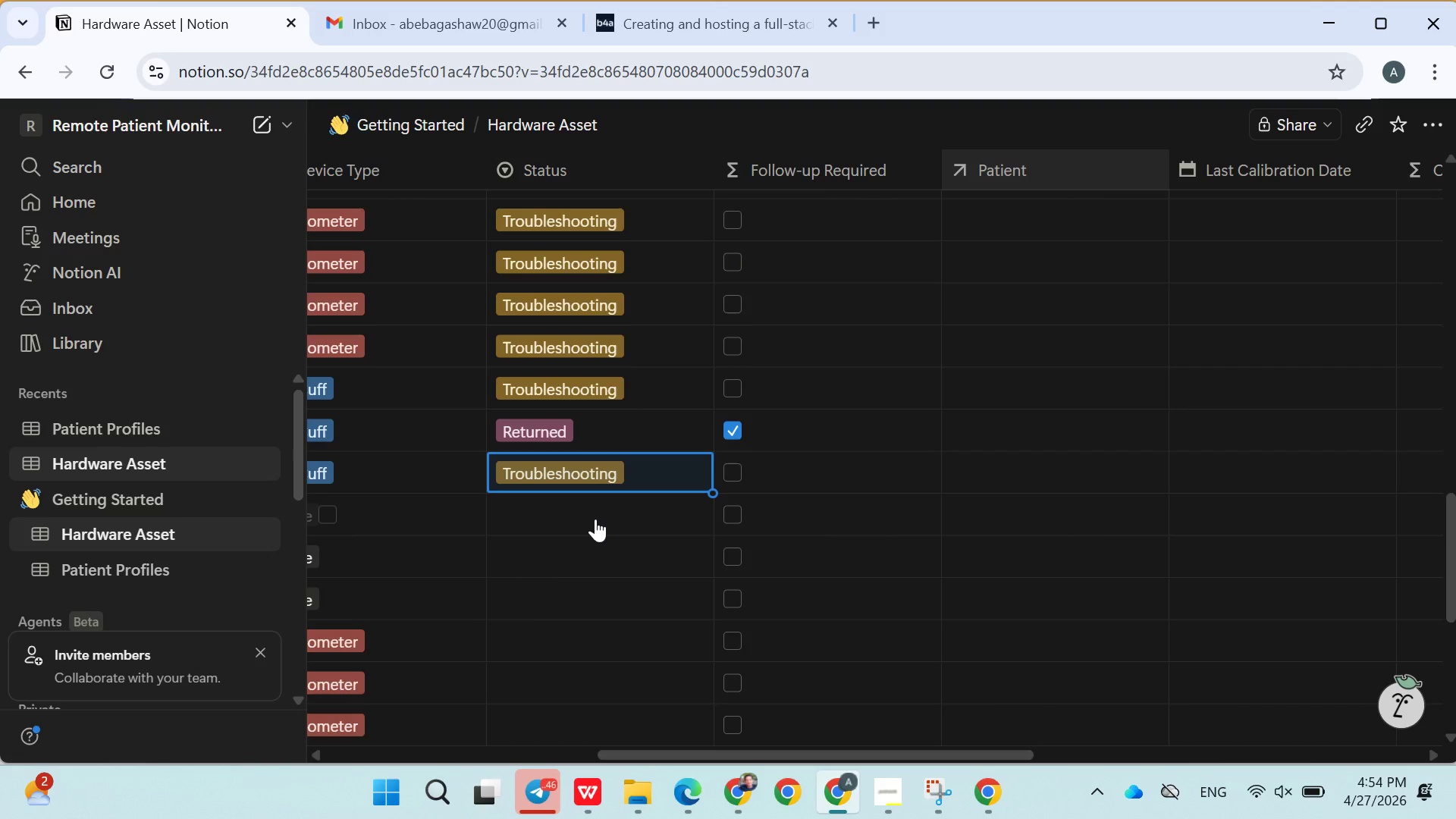 
left_click([595, 519])
 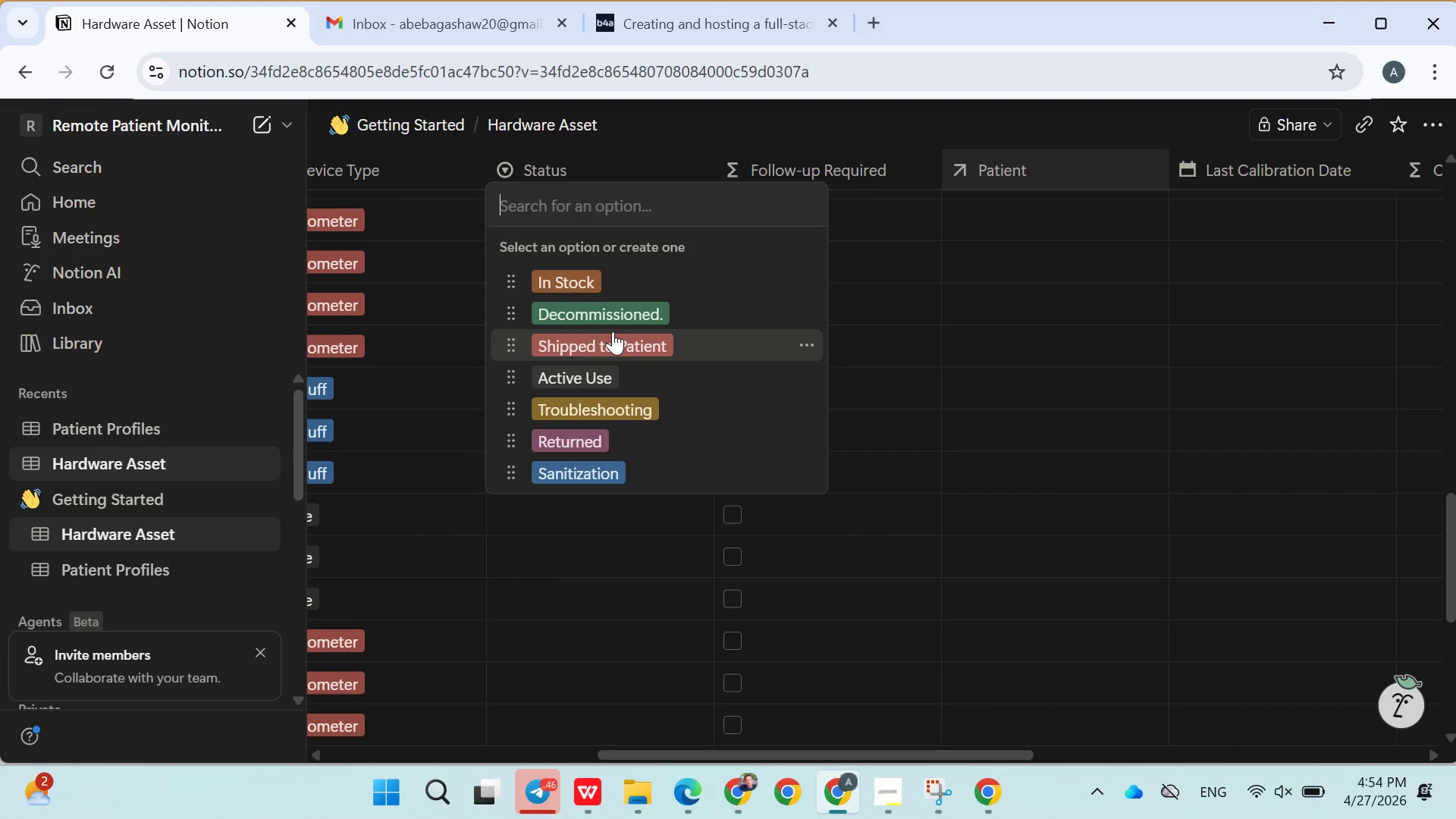 
left_click([613, 331])
 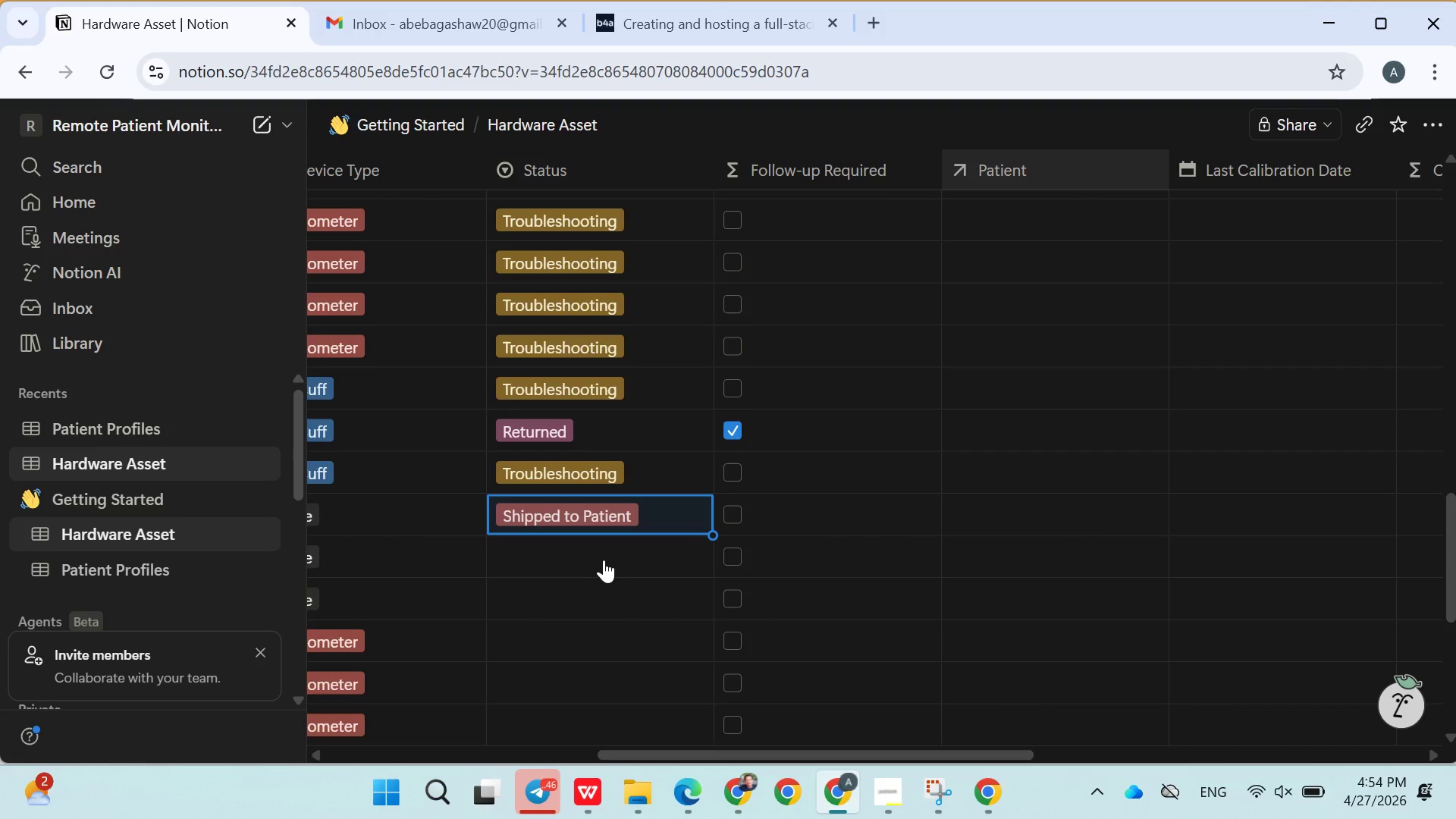 
left_click([592, 559])
 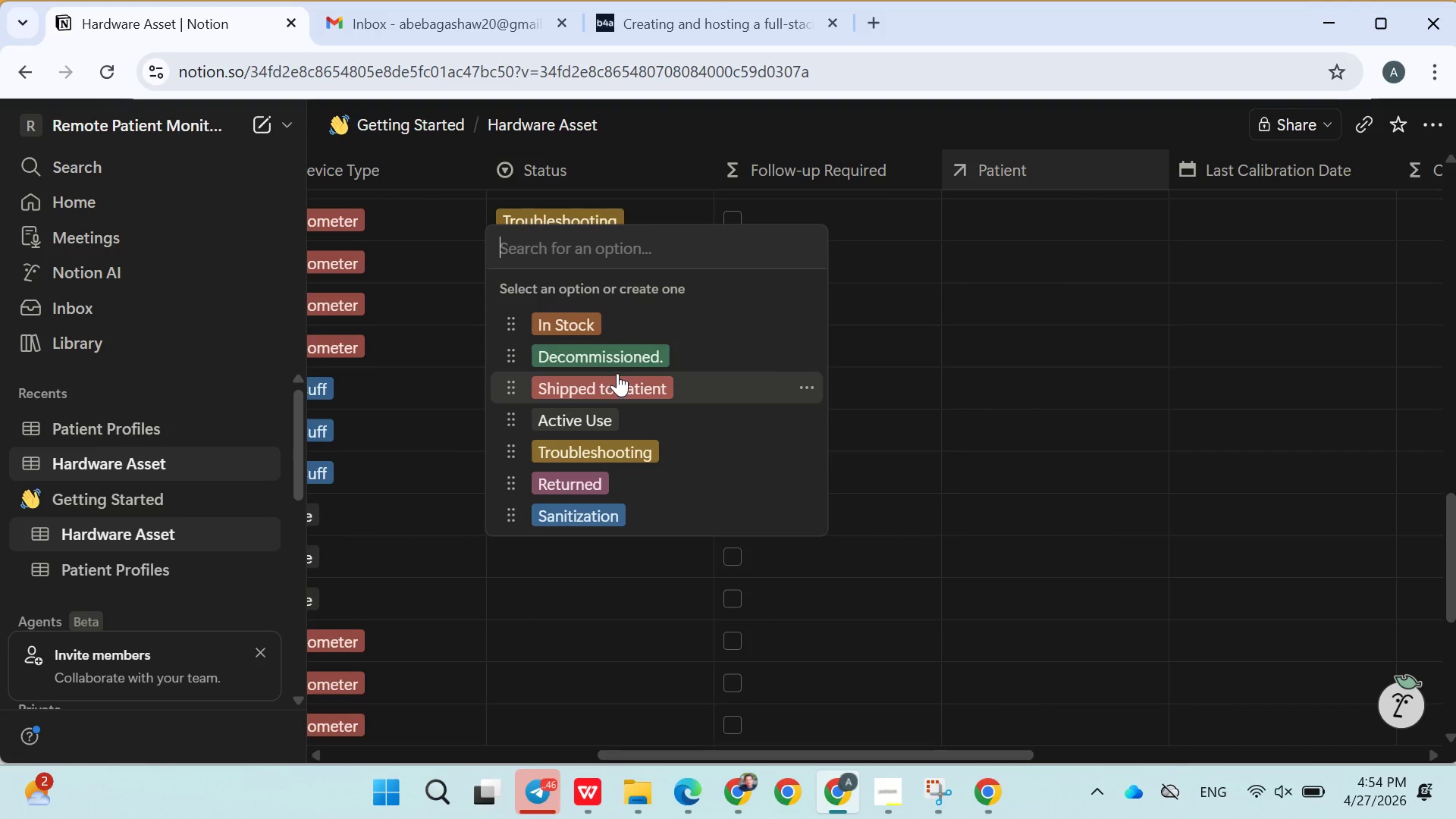 
left_click([617, 363])
 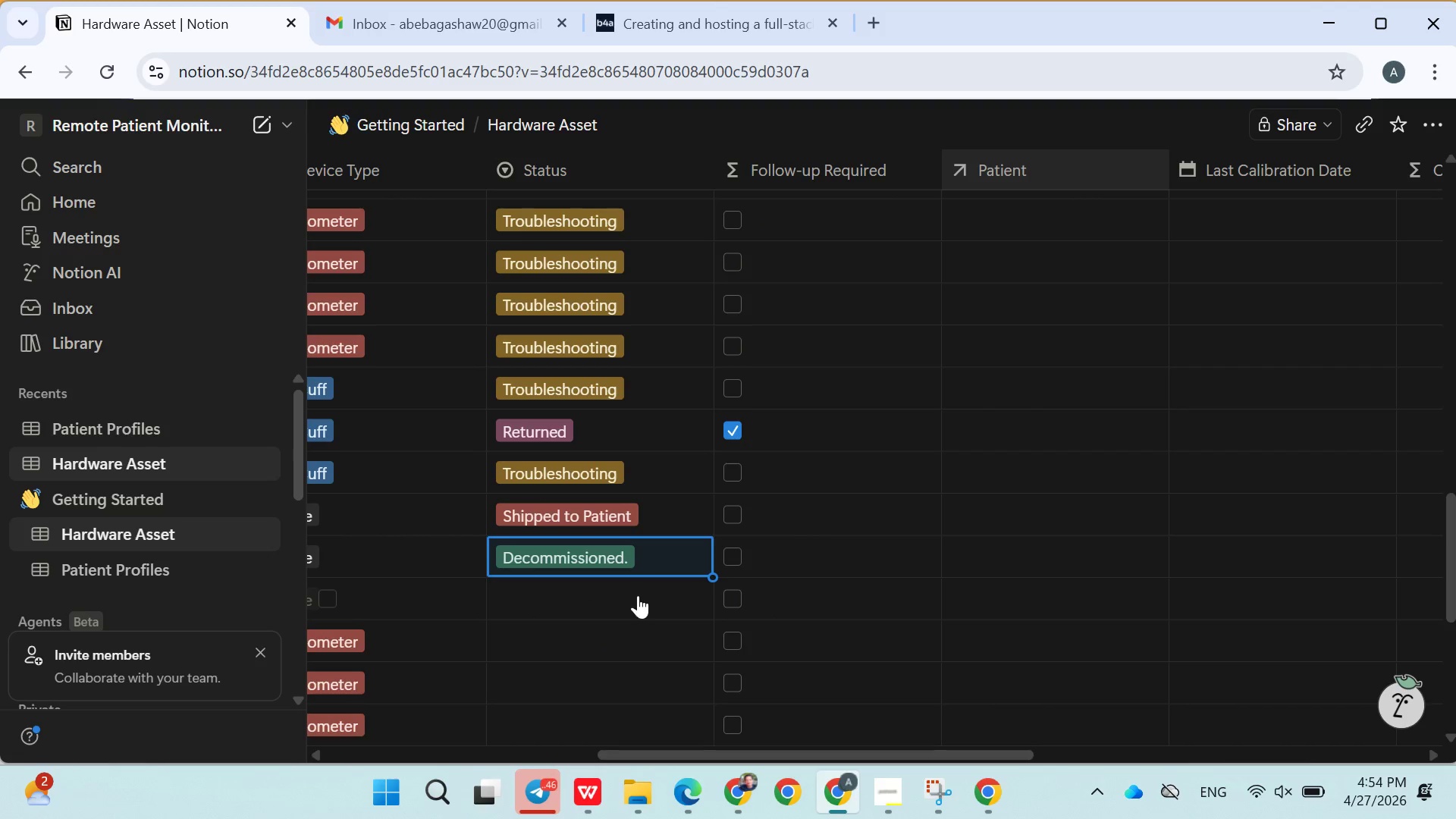 
left_click([631, 596])
 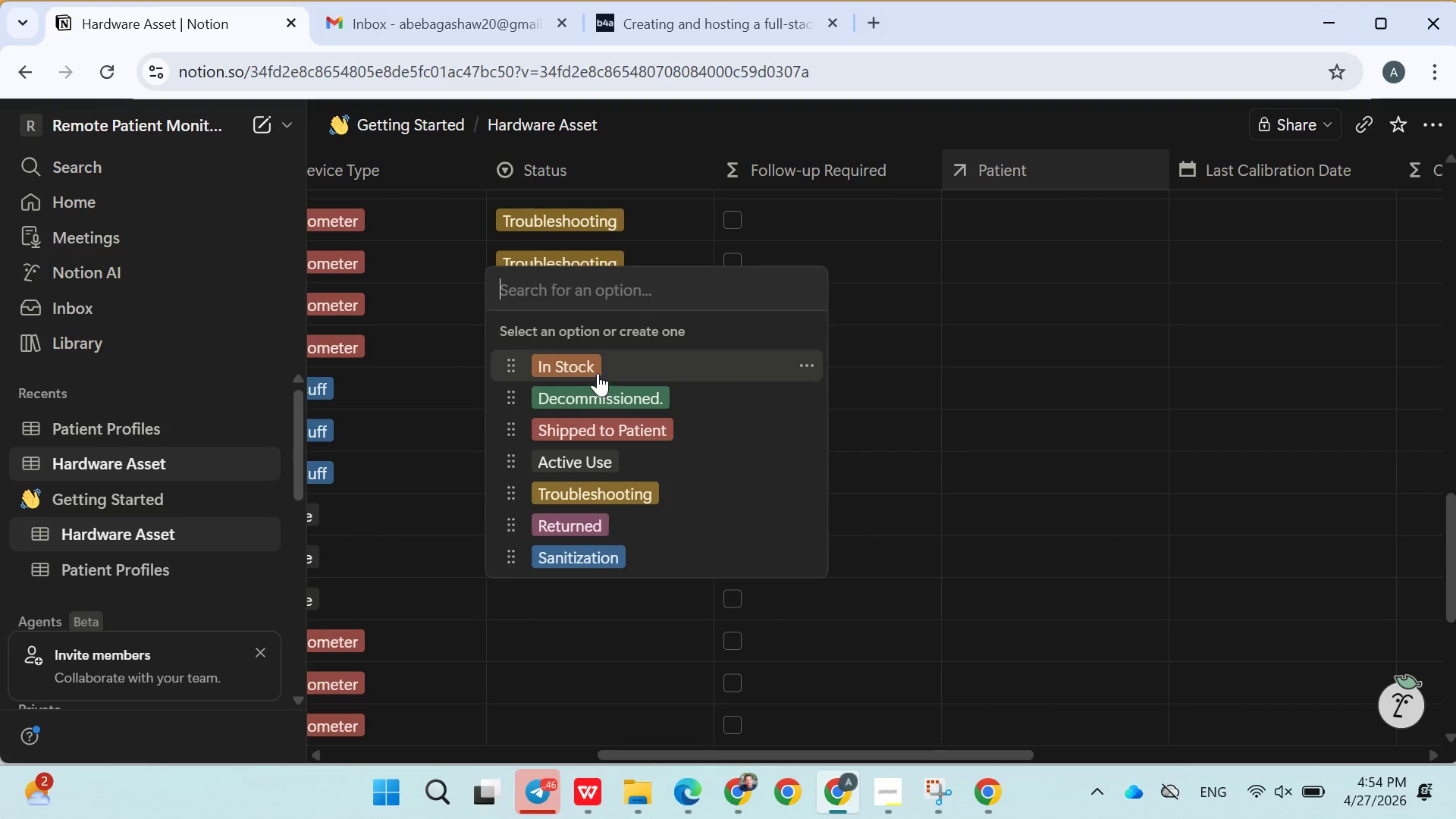 
left_click([595, 372])
 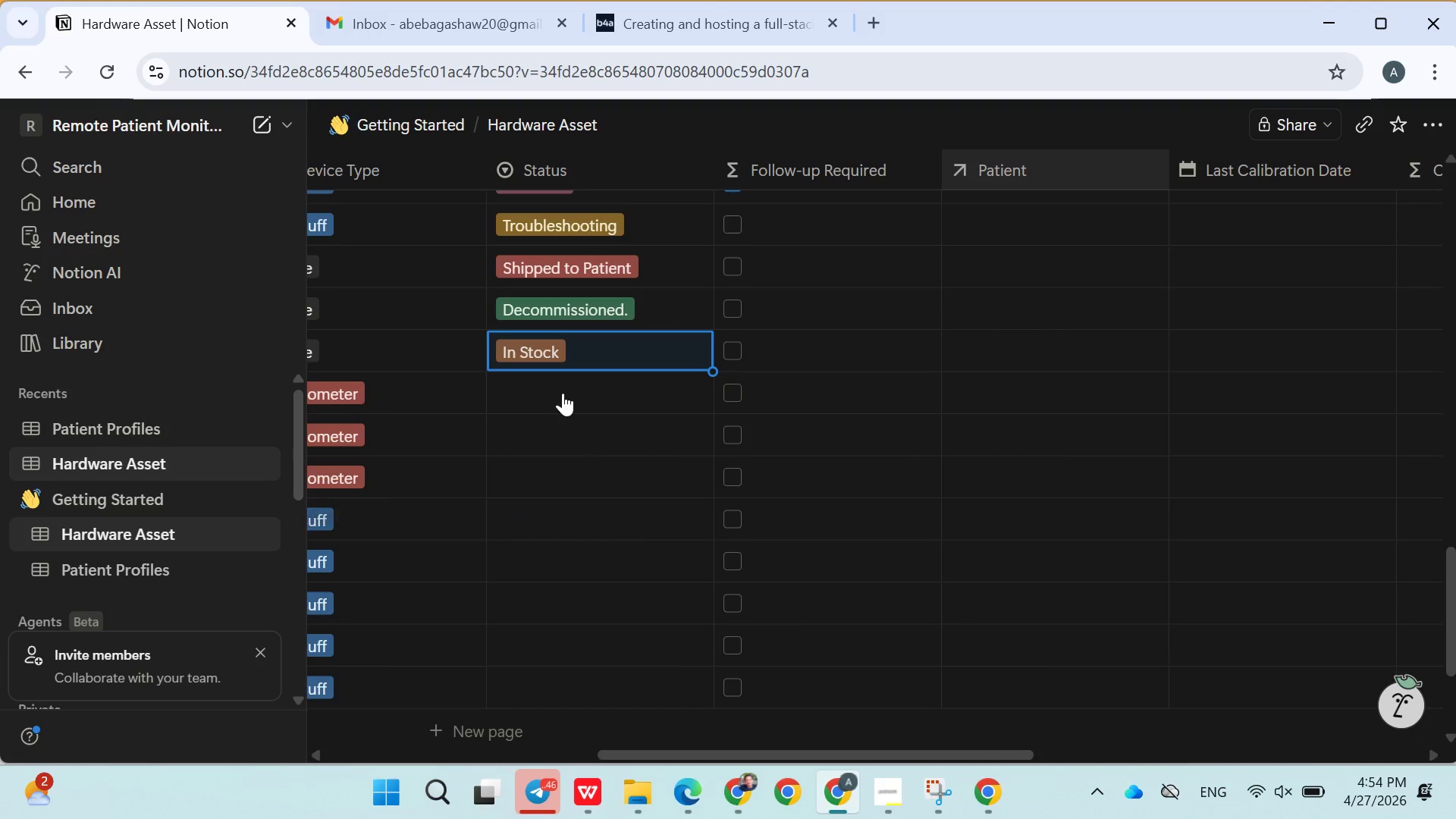 
left_click([559, 392])
 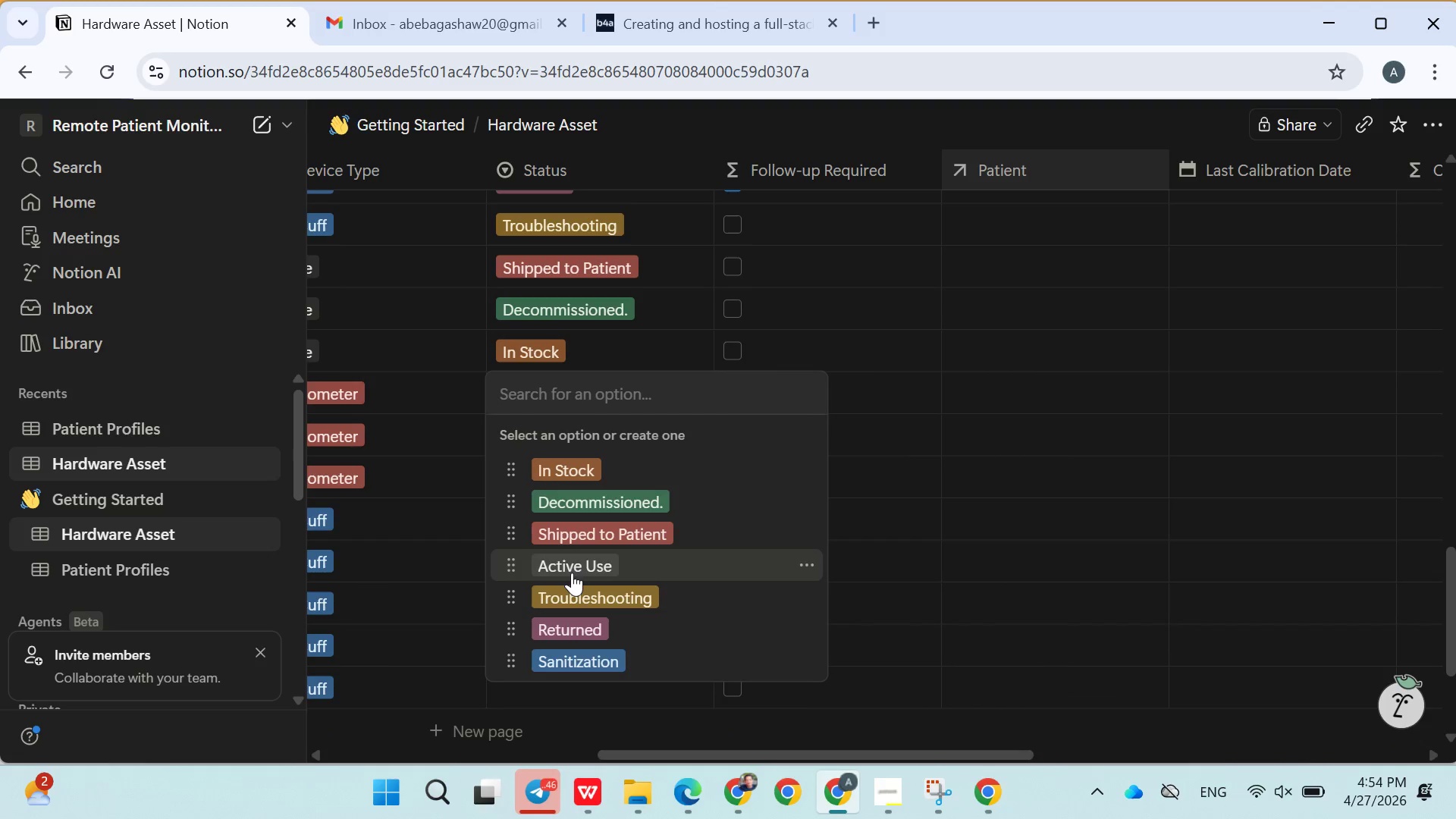 
left_click([577, 574])
 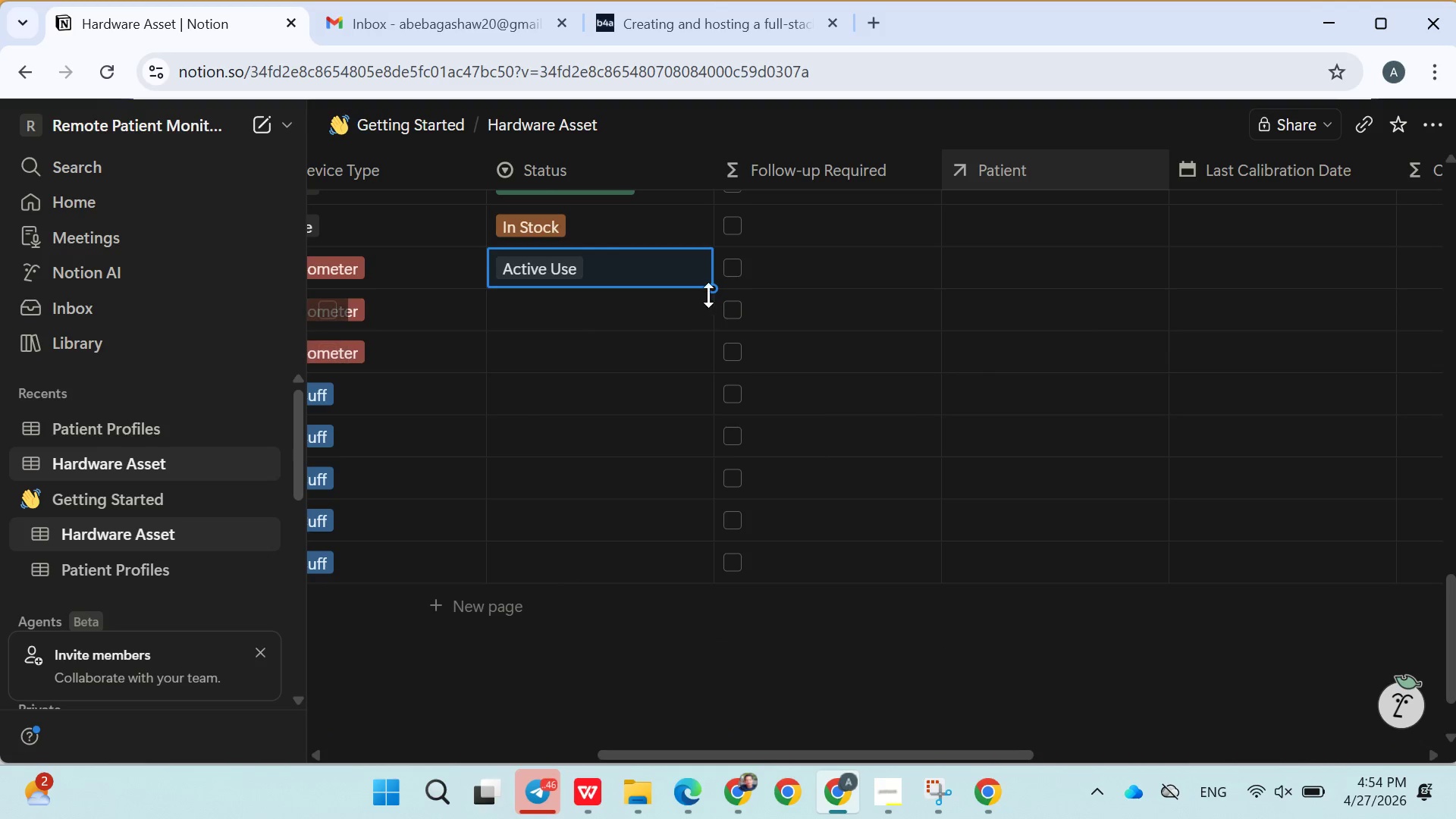 
left_click_drag(start_coordinate=[712, 287], to_coordinate=[705, 387])
 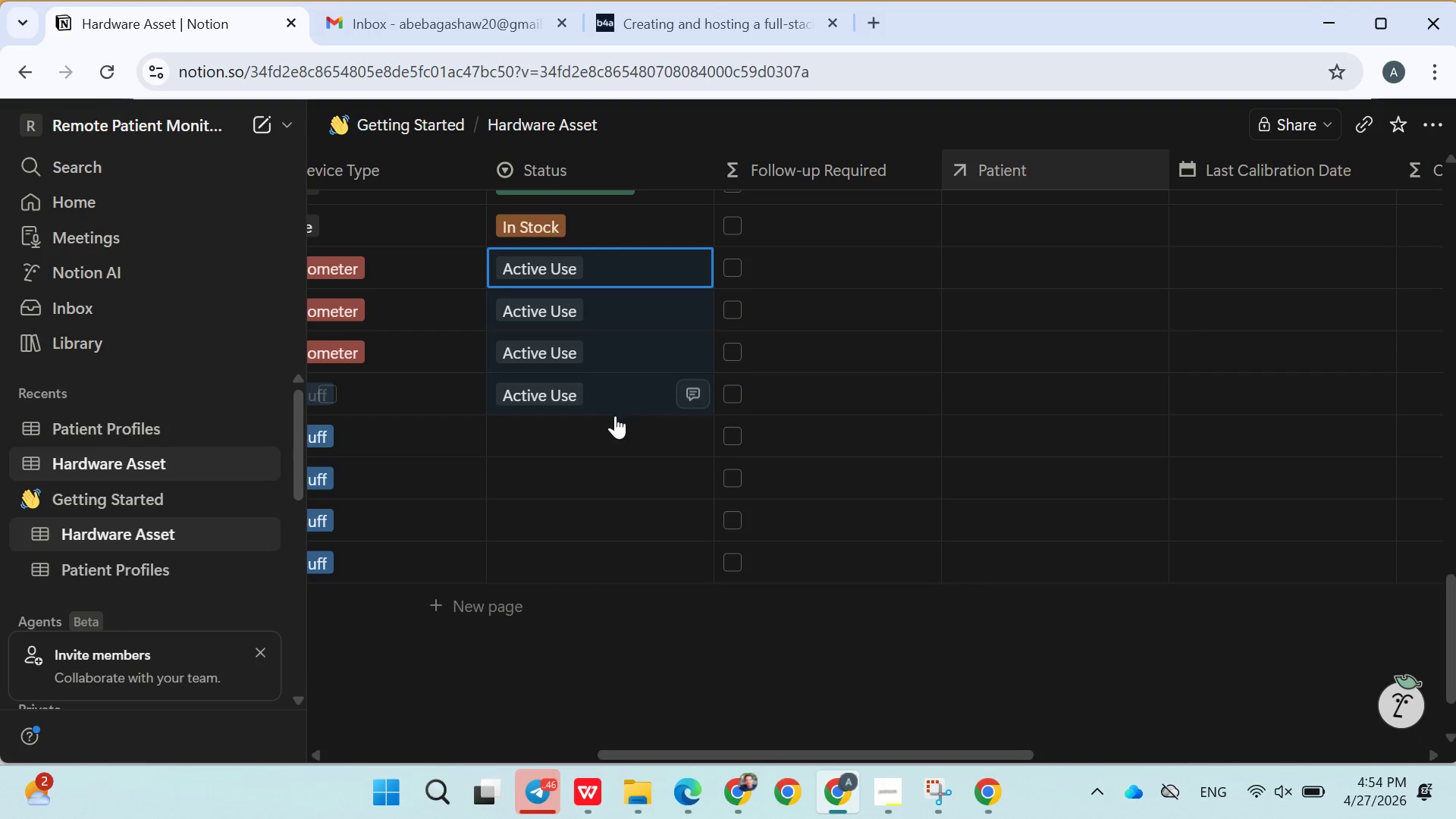 
left_click([597, 433])
 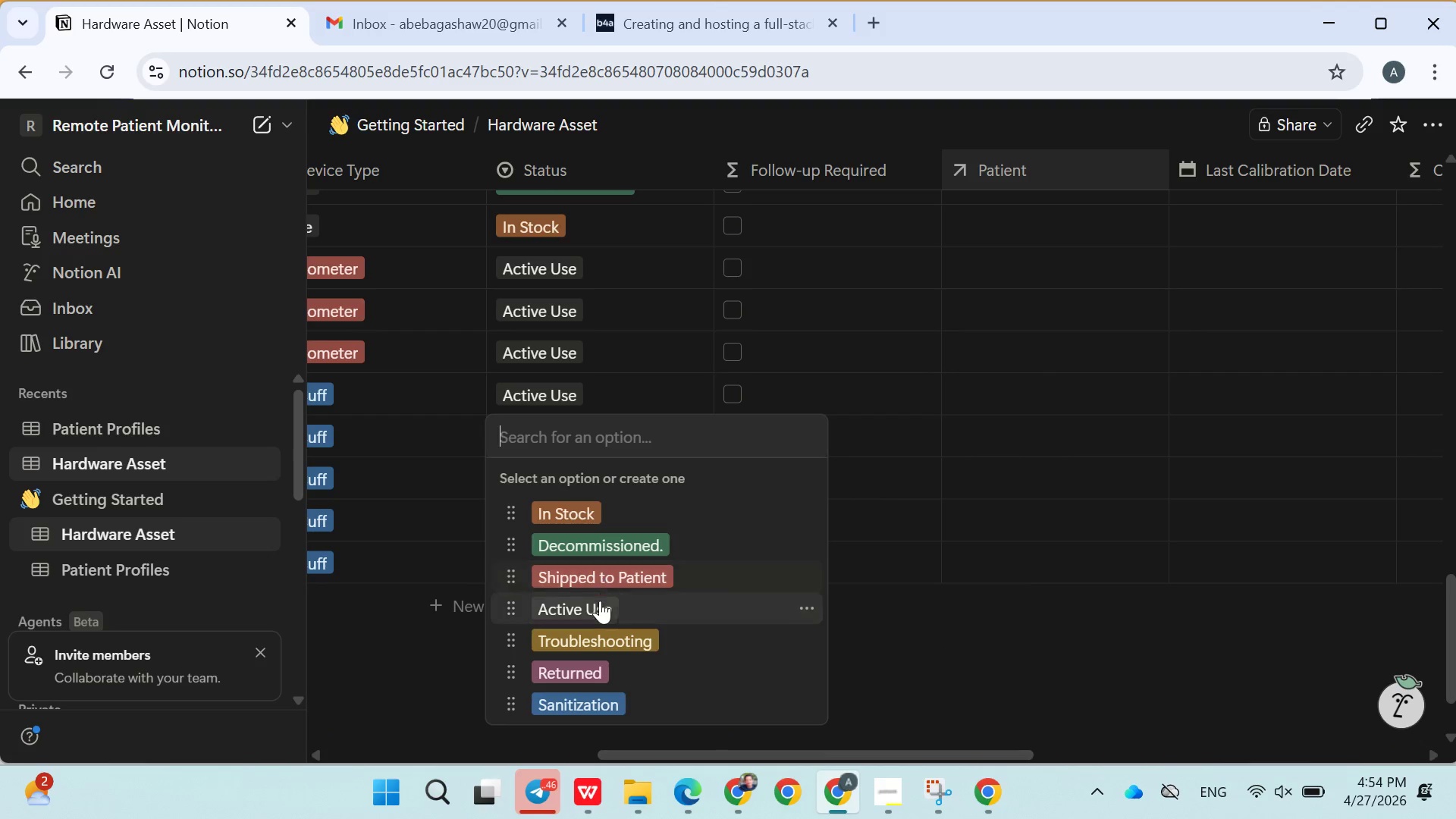 
left_click([594, 635])
 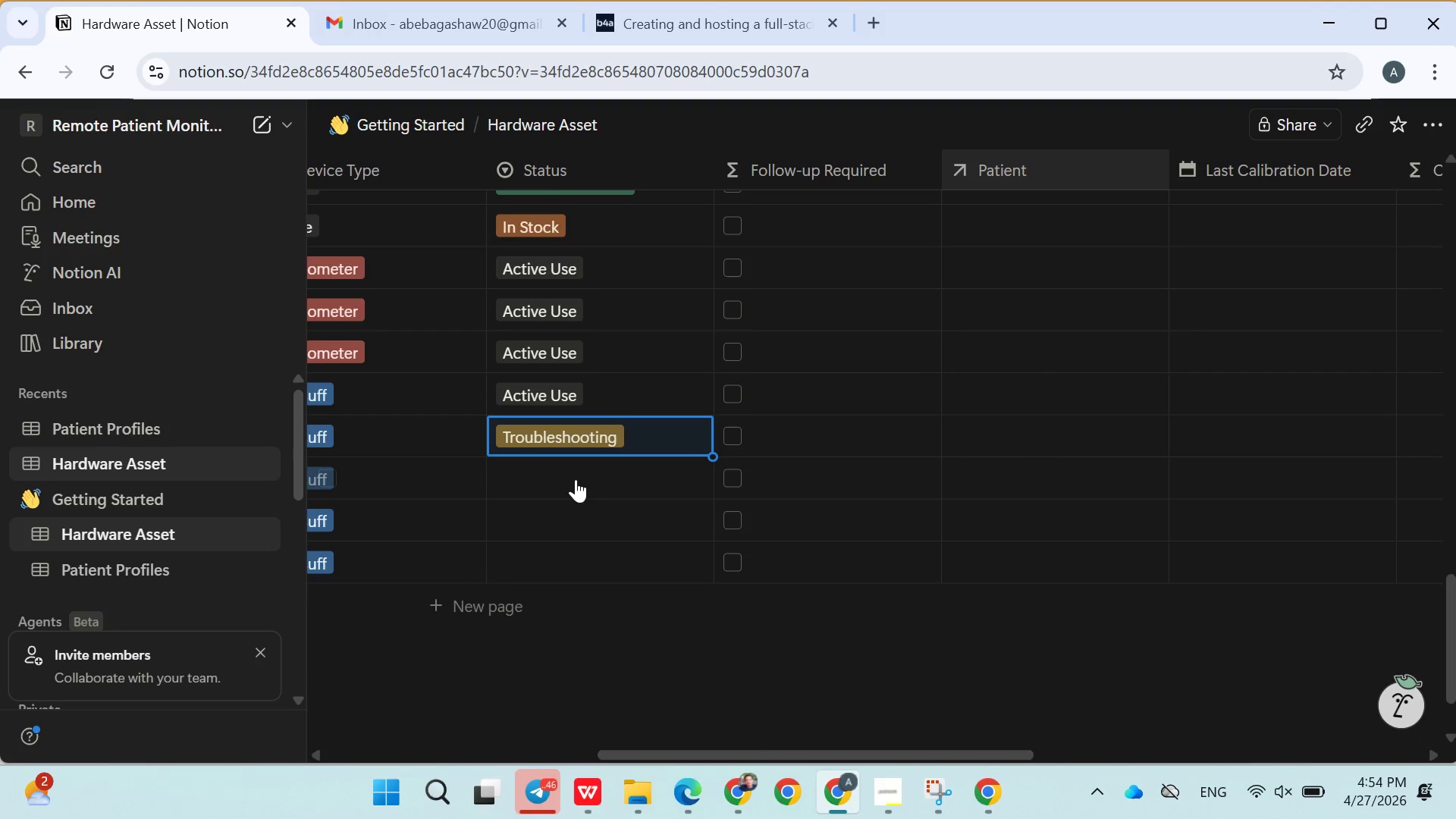 
left_click([576, 479])
 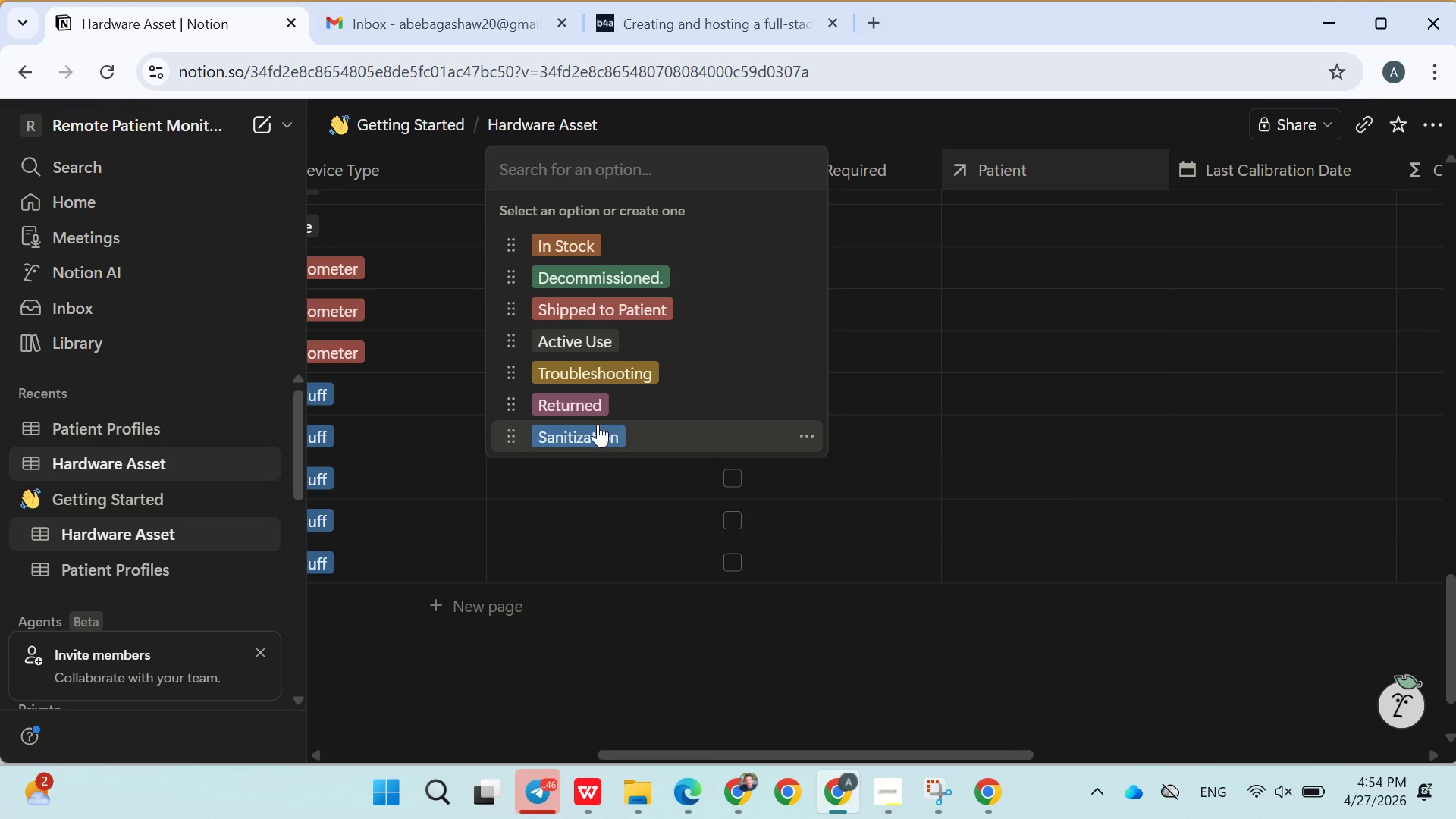 
left_click([595, 413])
 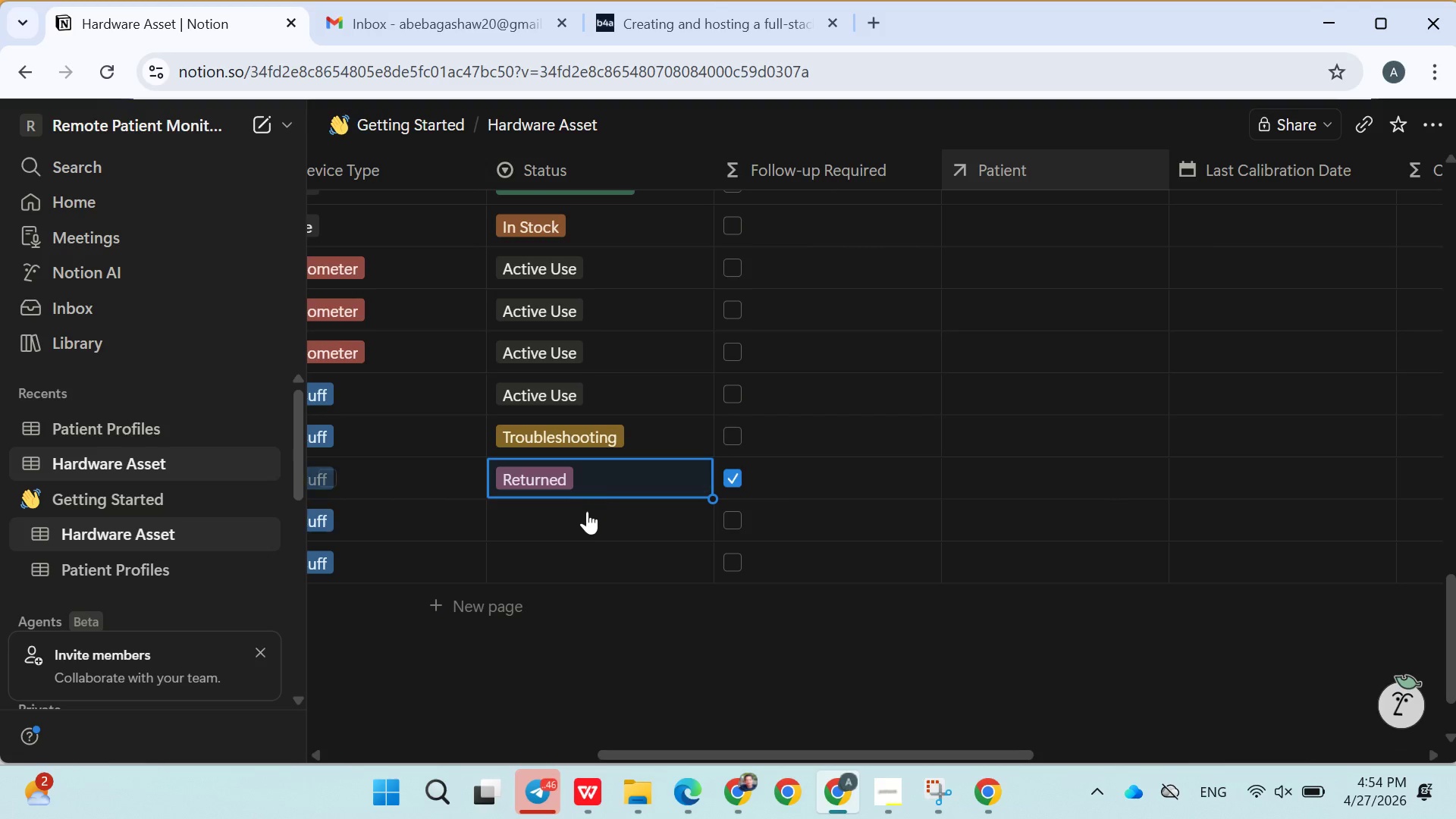 
left_click([581, 515])
 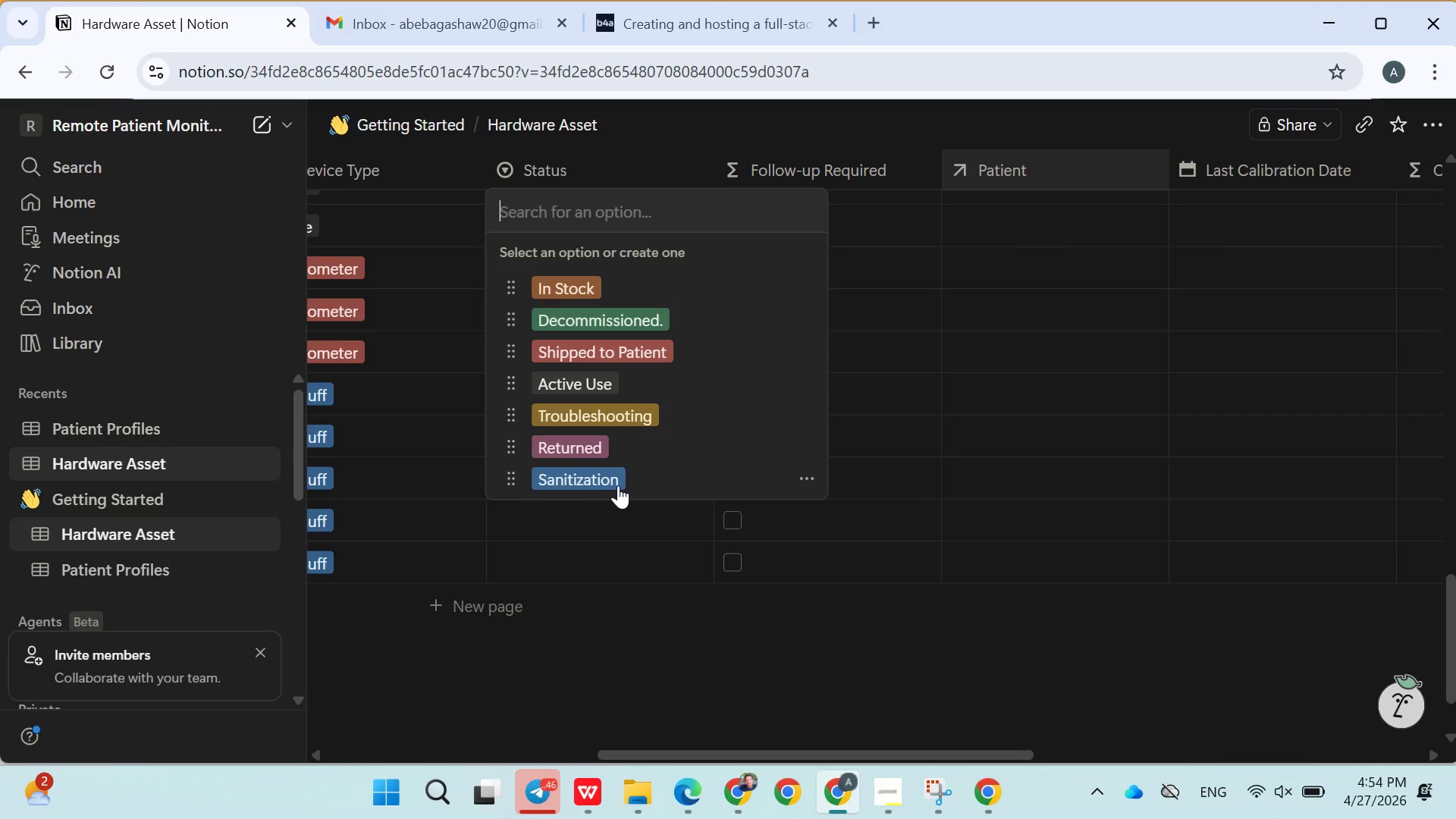 
left_click([619, 483])
 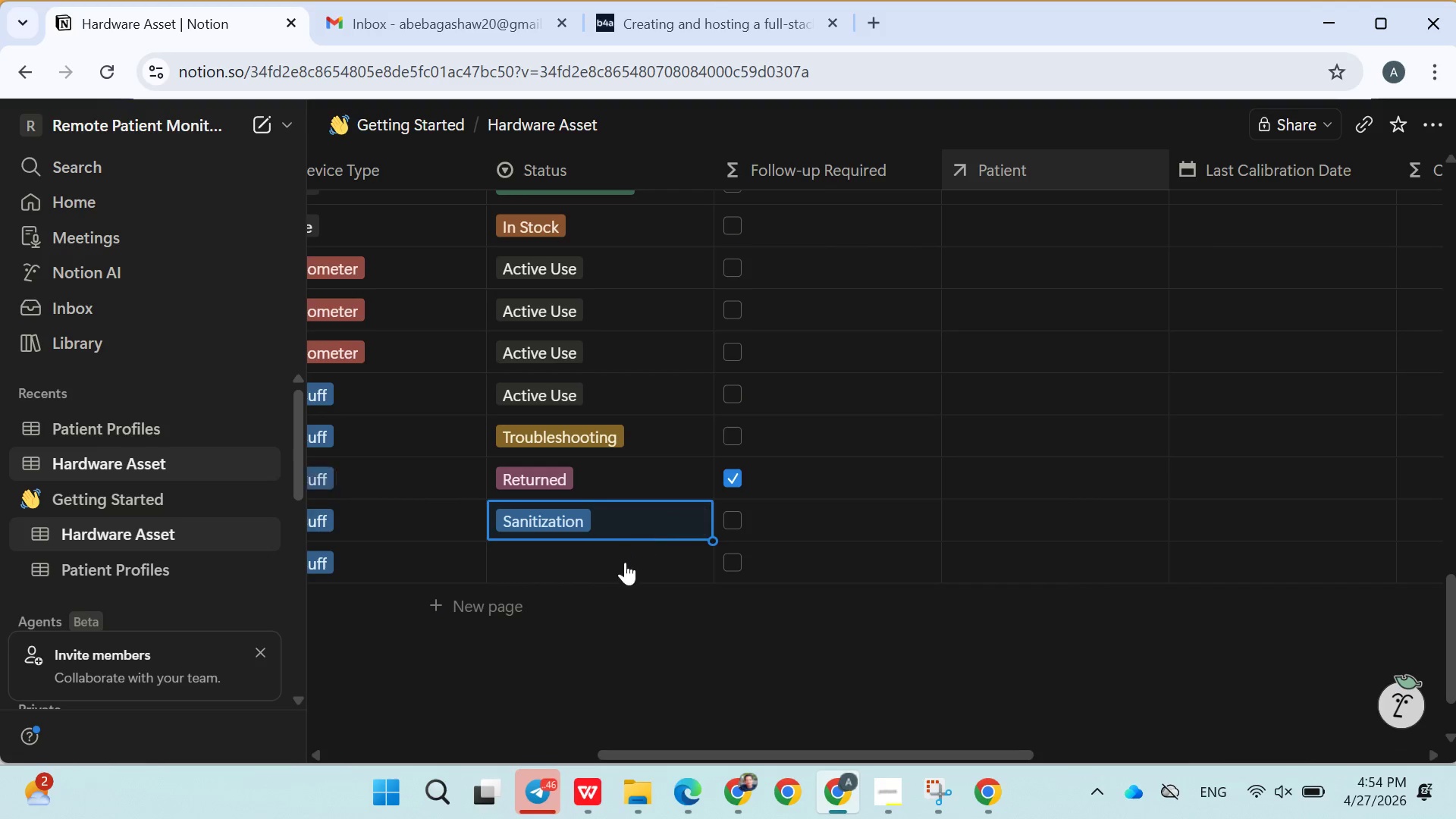 
left_click([624, 563])
 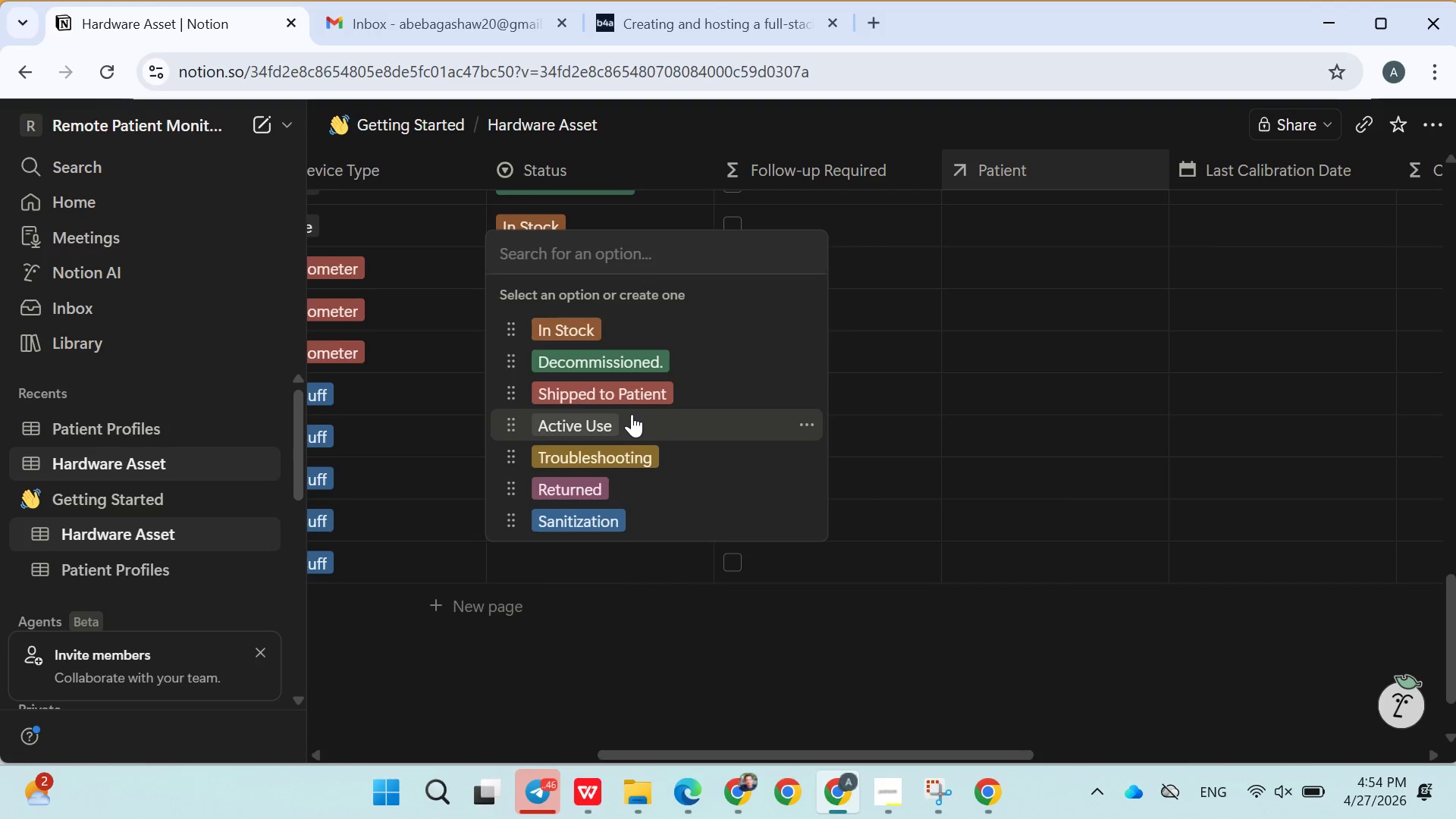 
left_click([632, 403])
 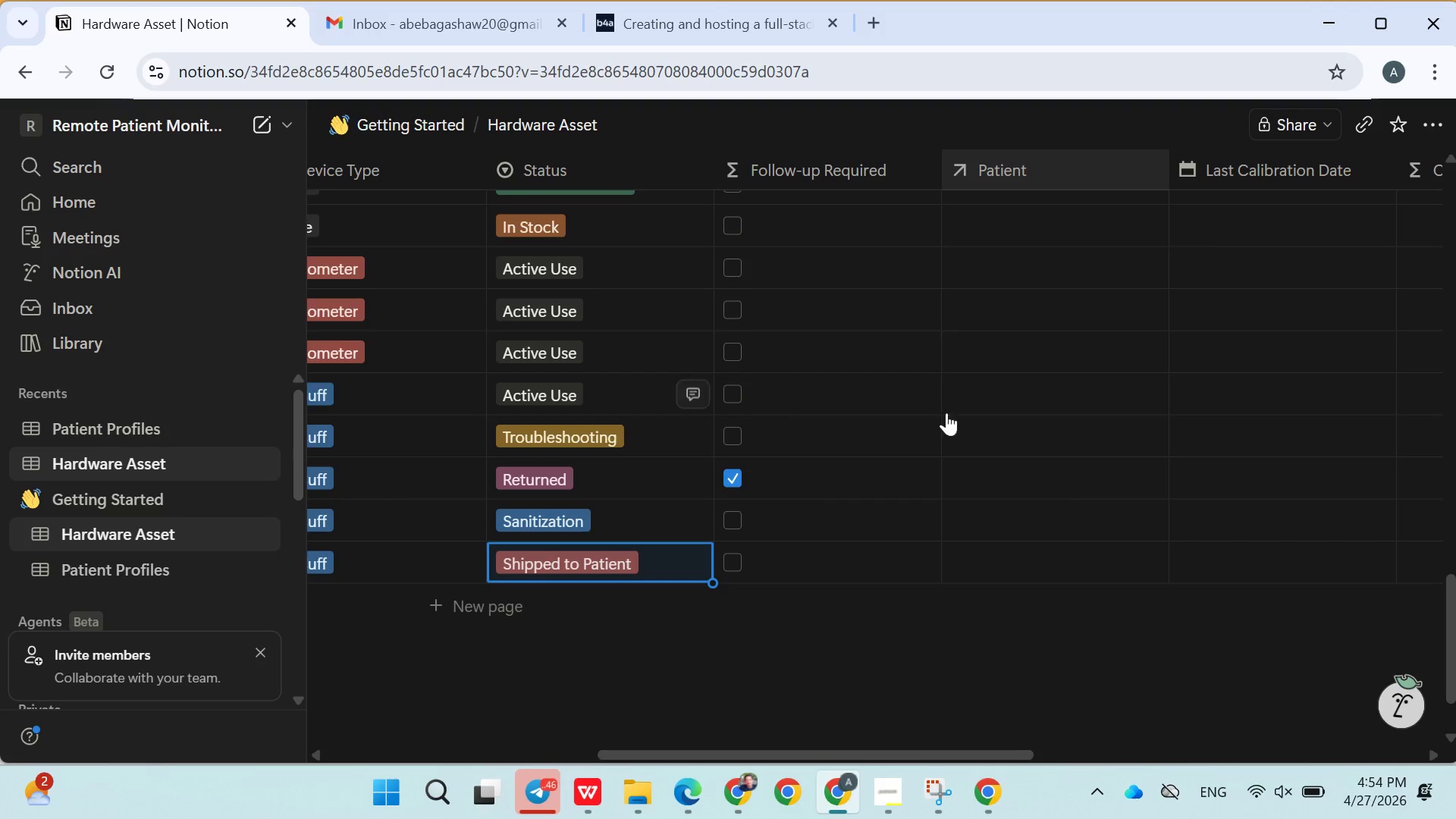 
left_click([988, 437])
 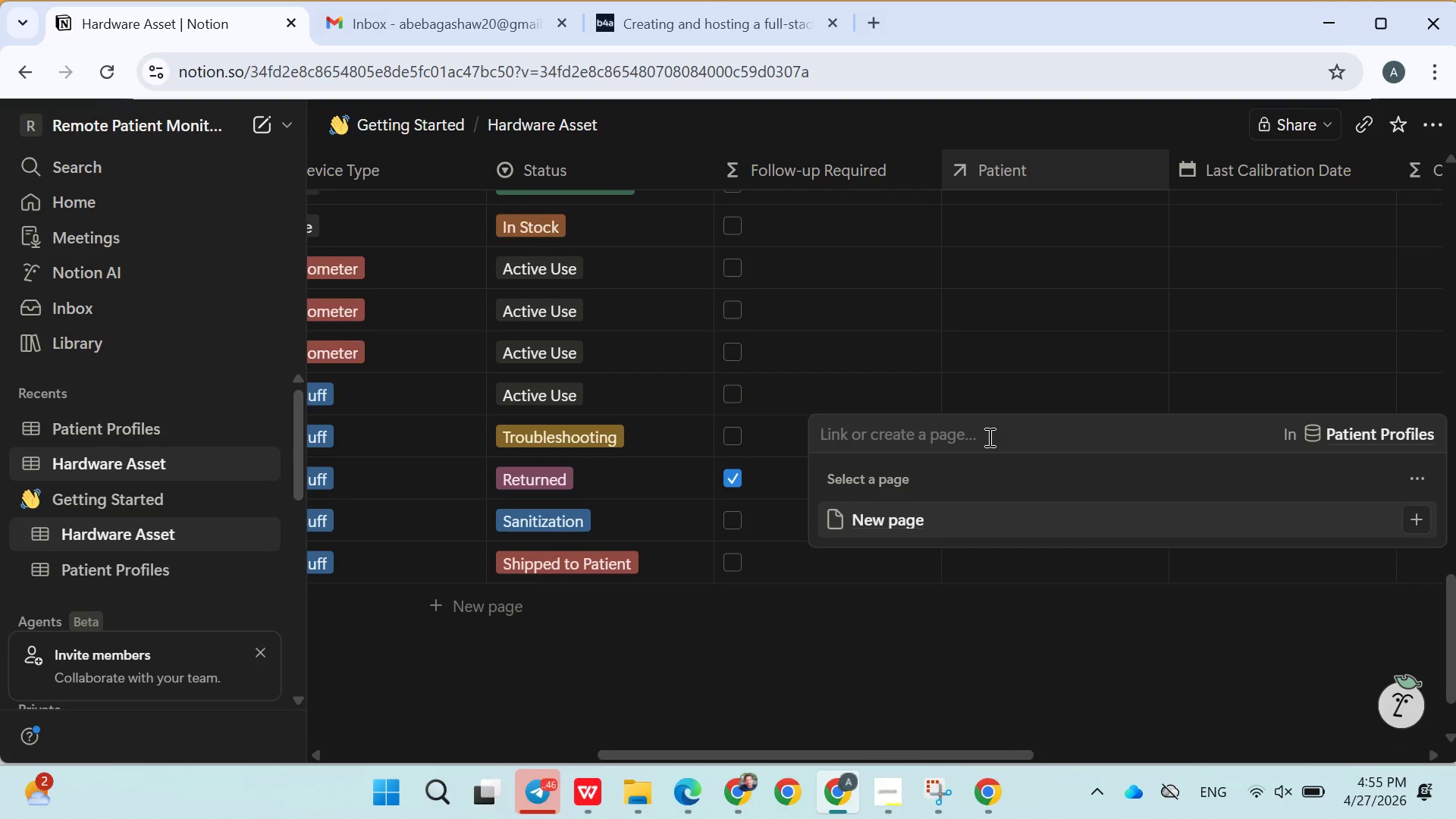 
left_click([843, 651])
 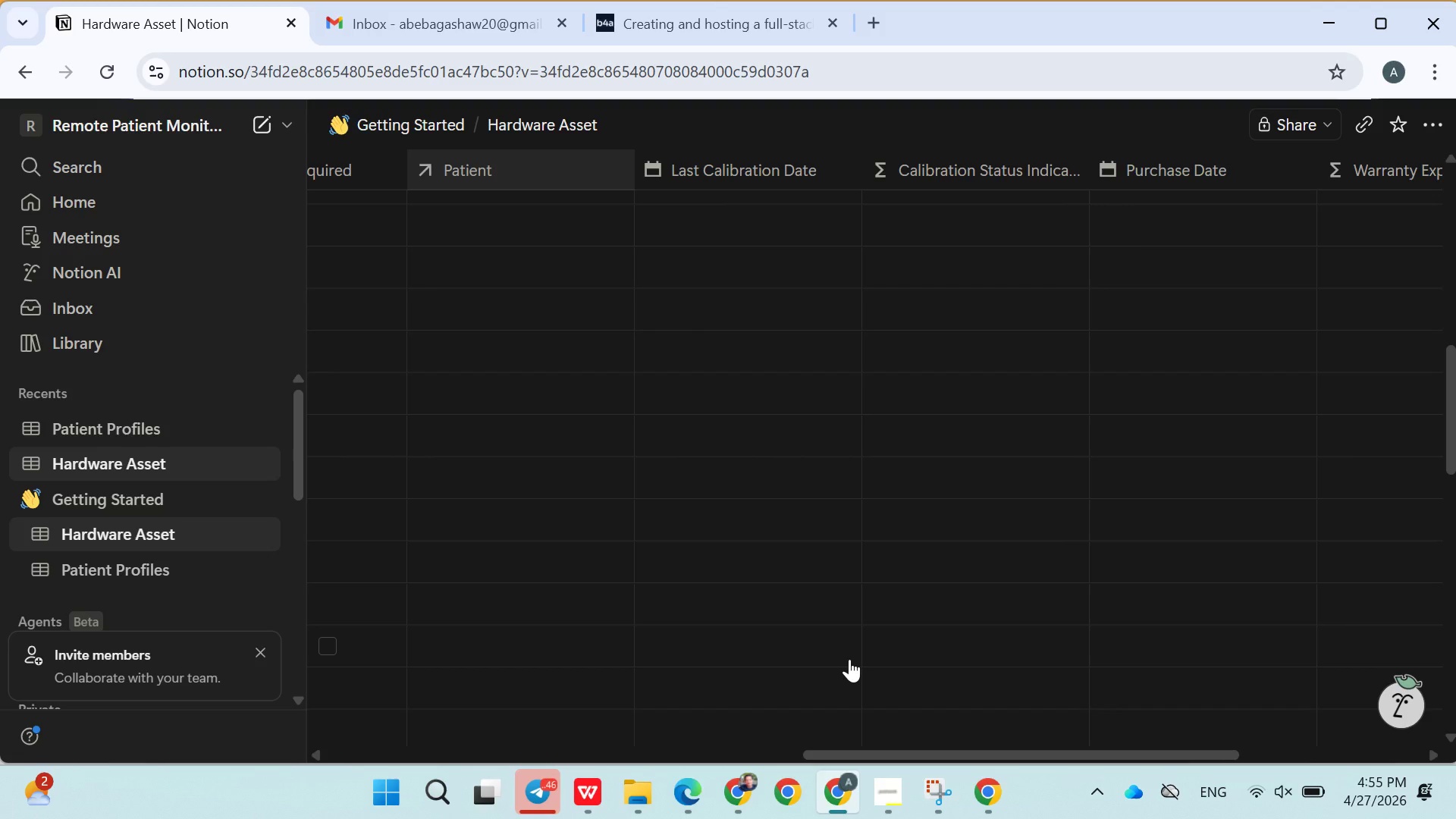 
wait(16.53)
 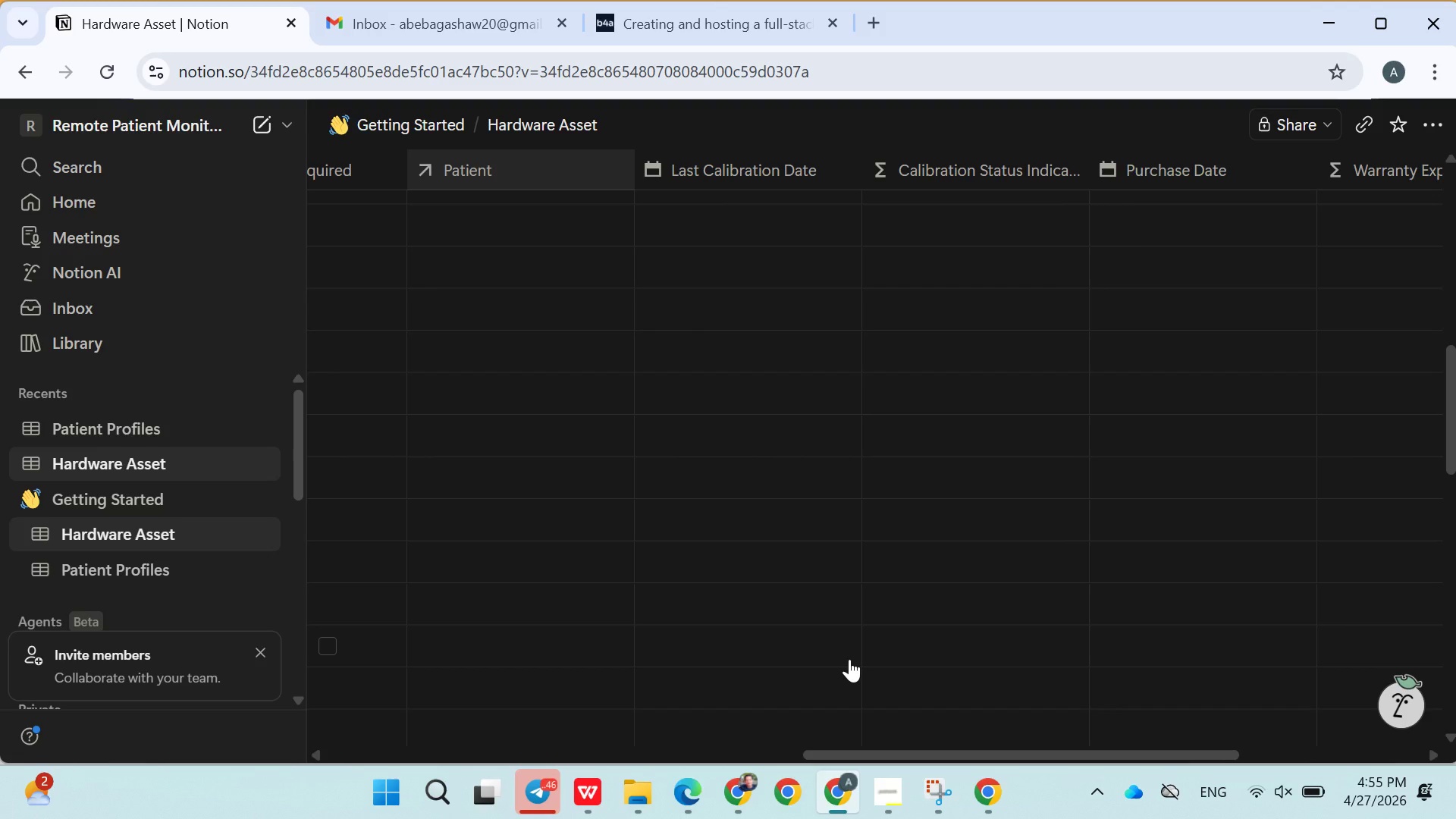 
left_click([592, 220])
 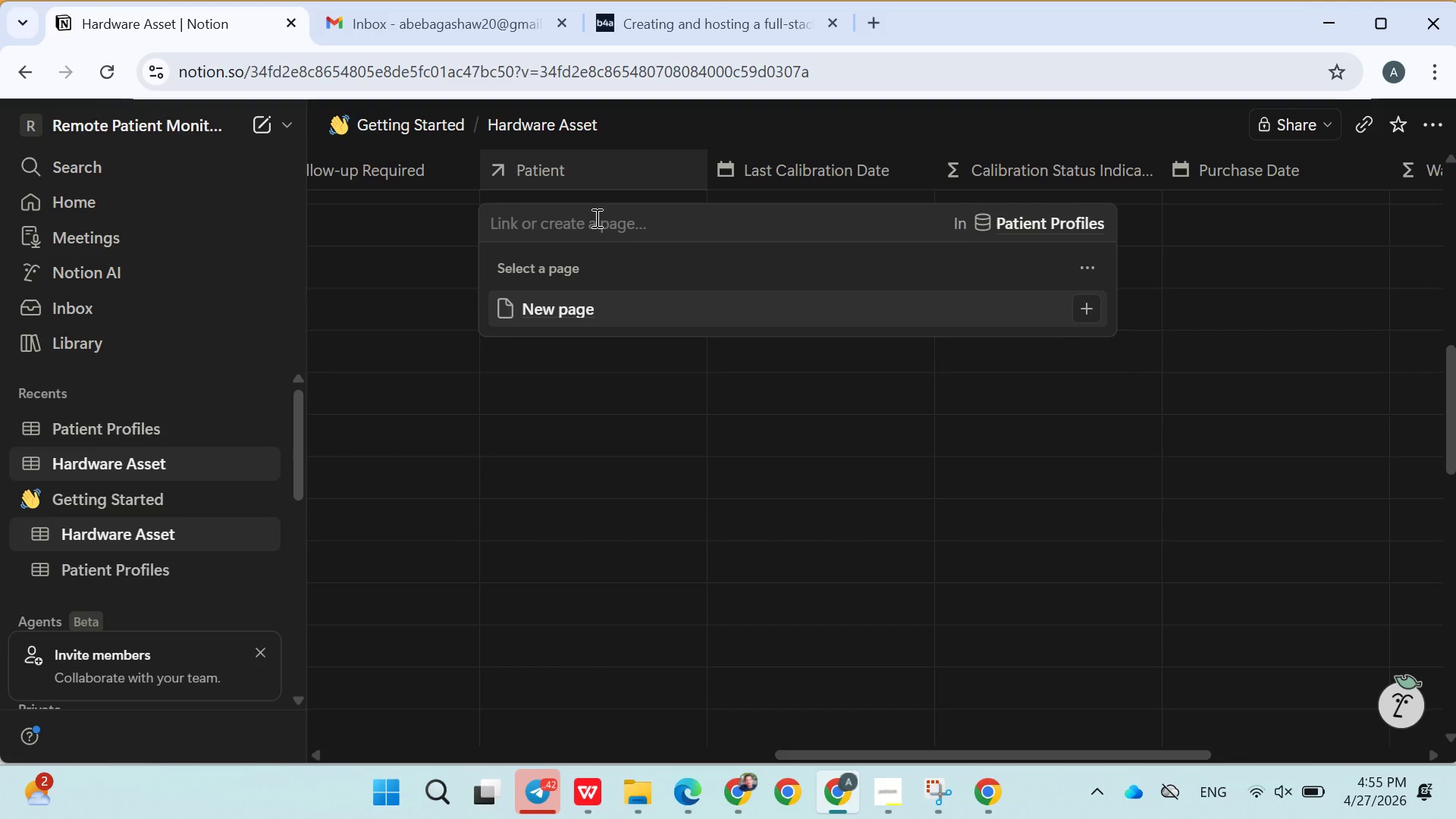 
wait(8.23)
 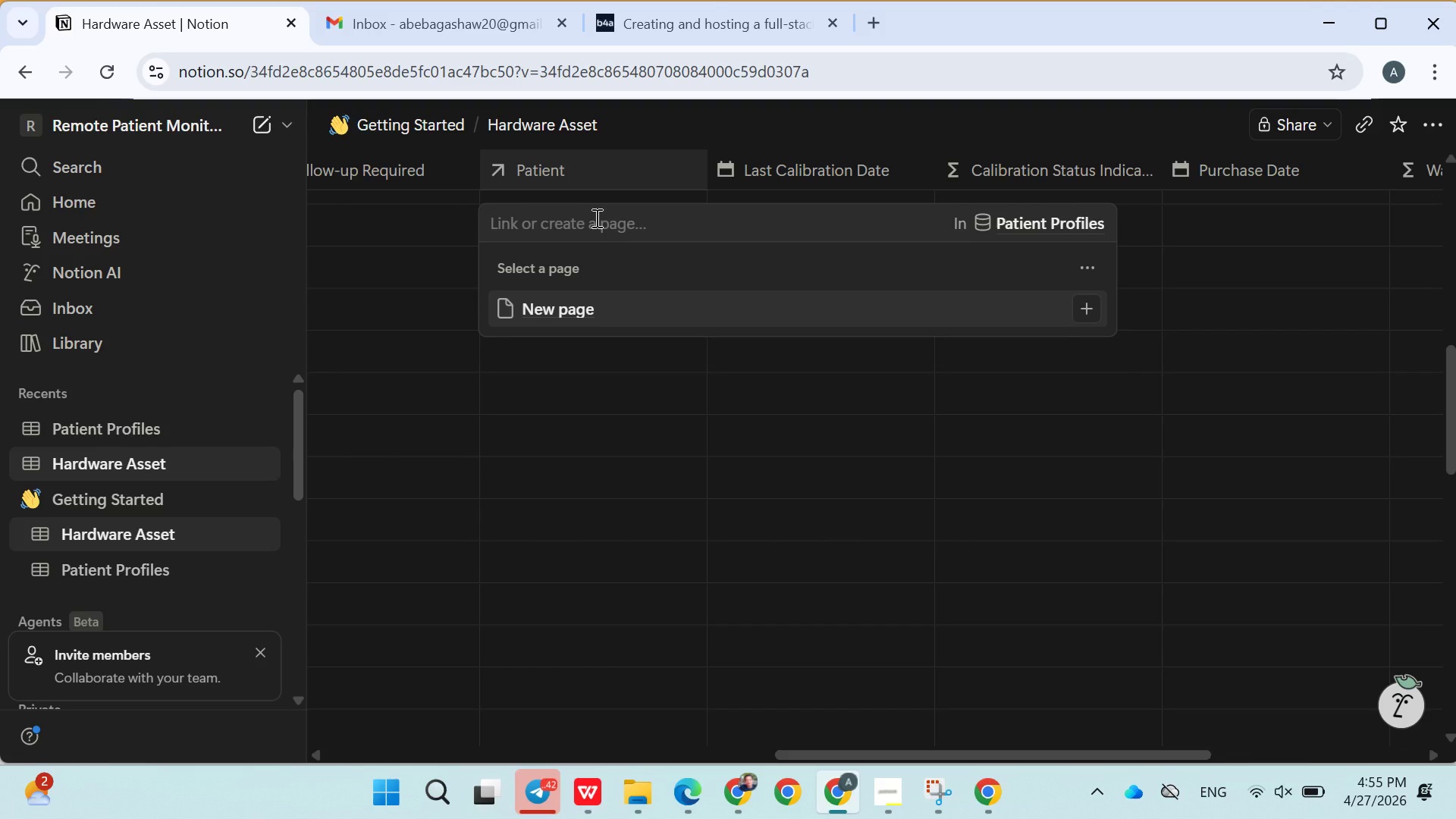 
left_click([861, 124])
 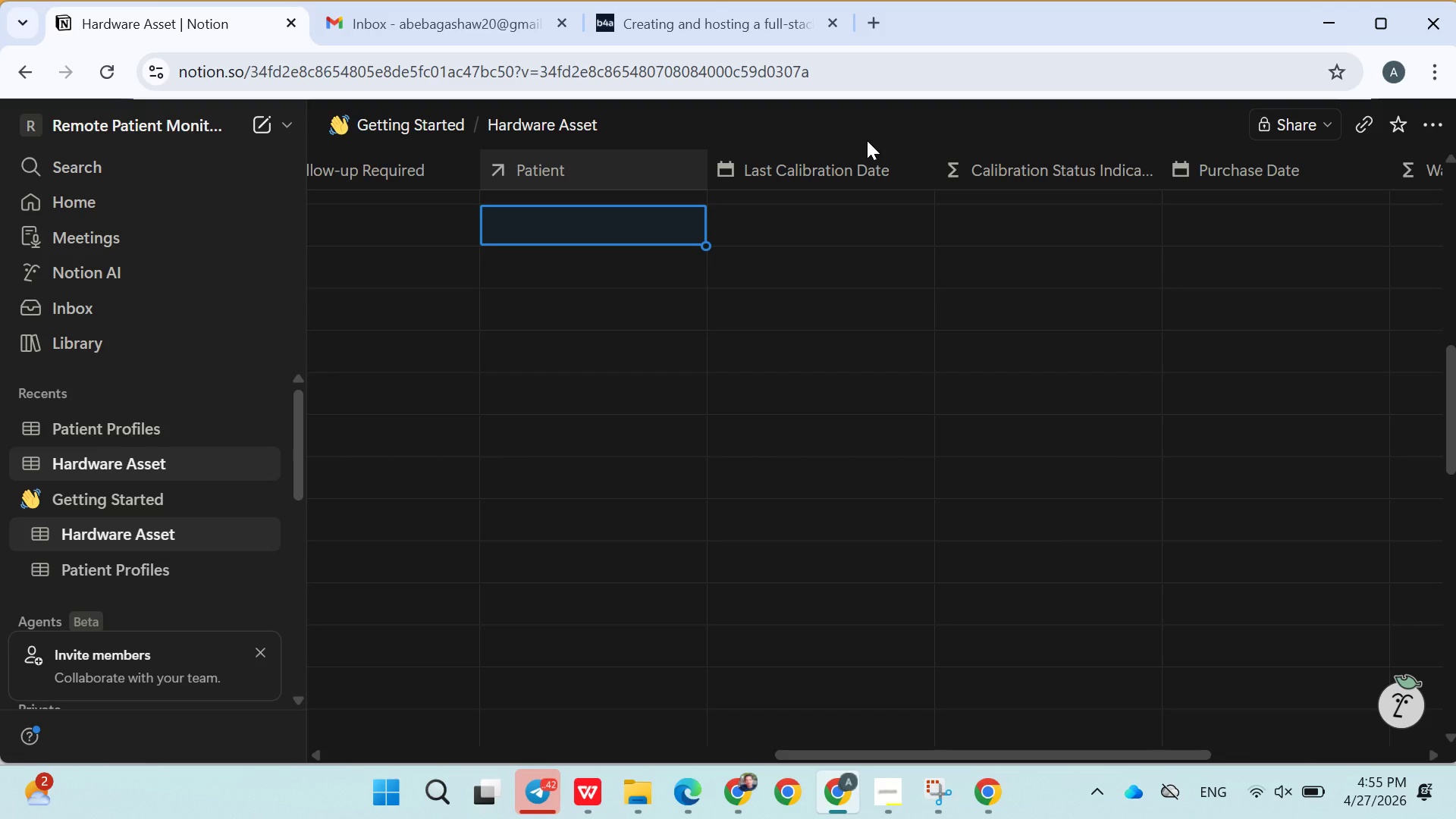 
wait(16.09)
 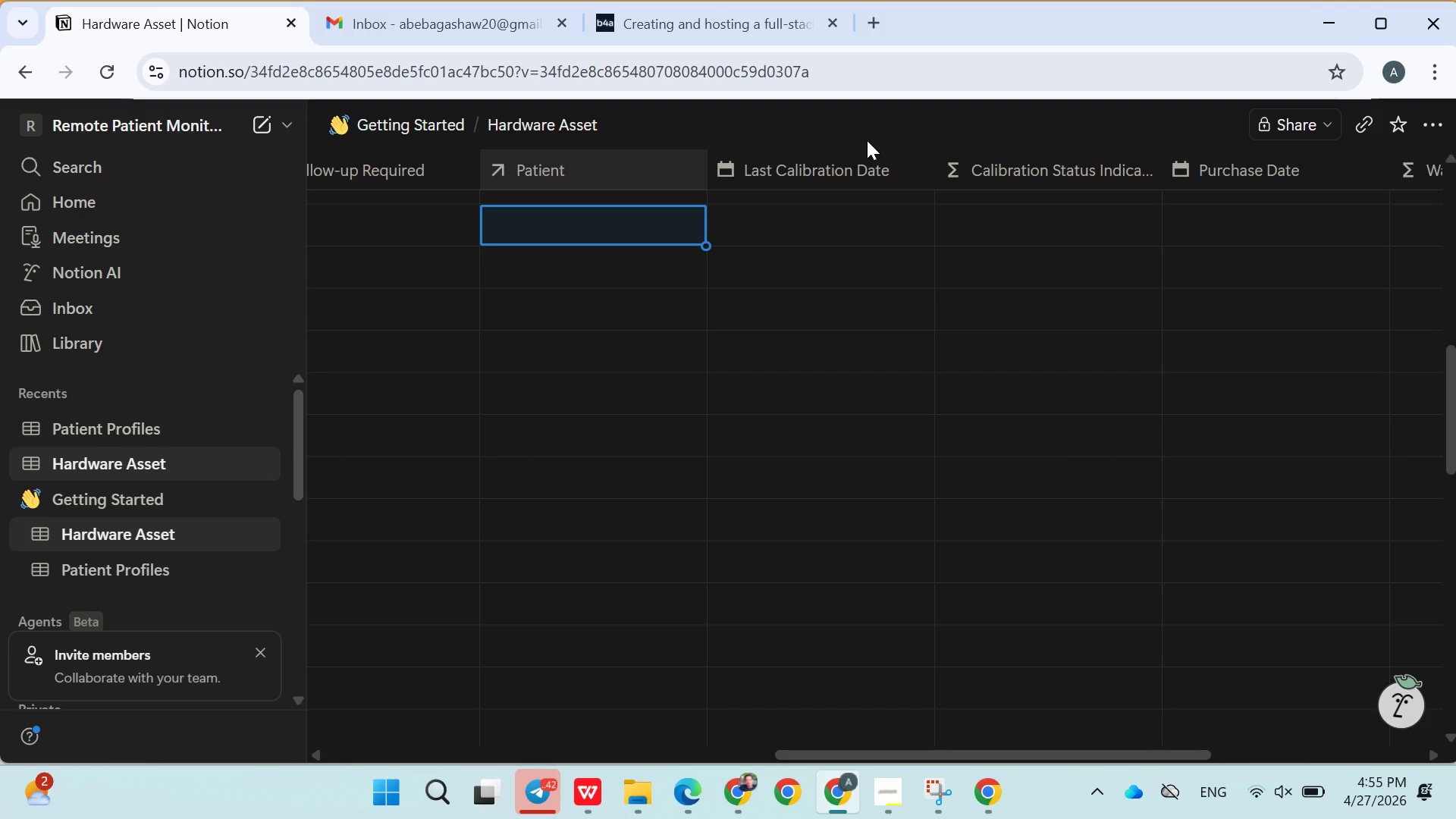 
left_click([903, 795])